 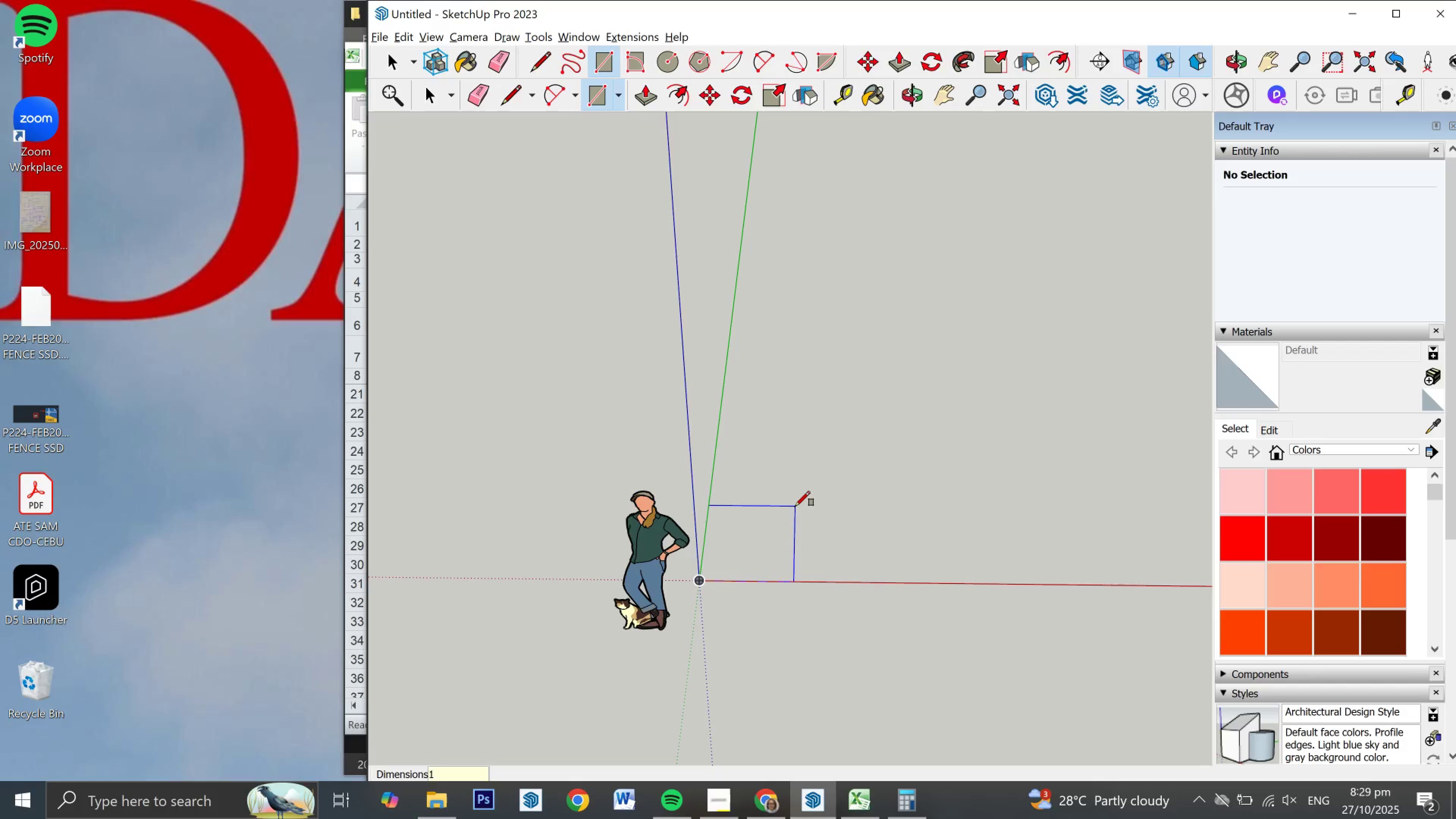 
key(Numpad2)
 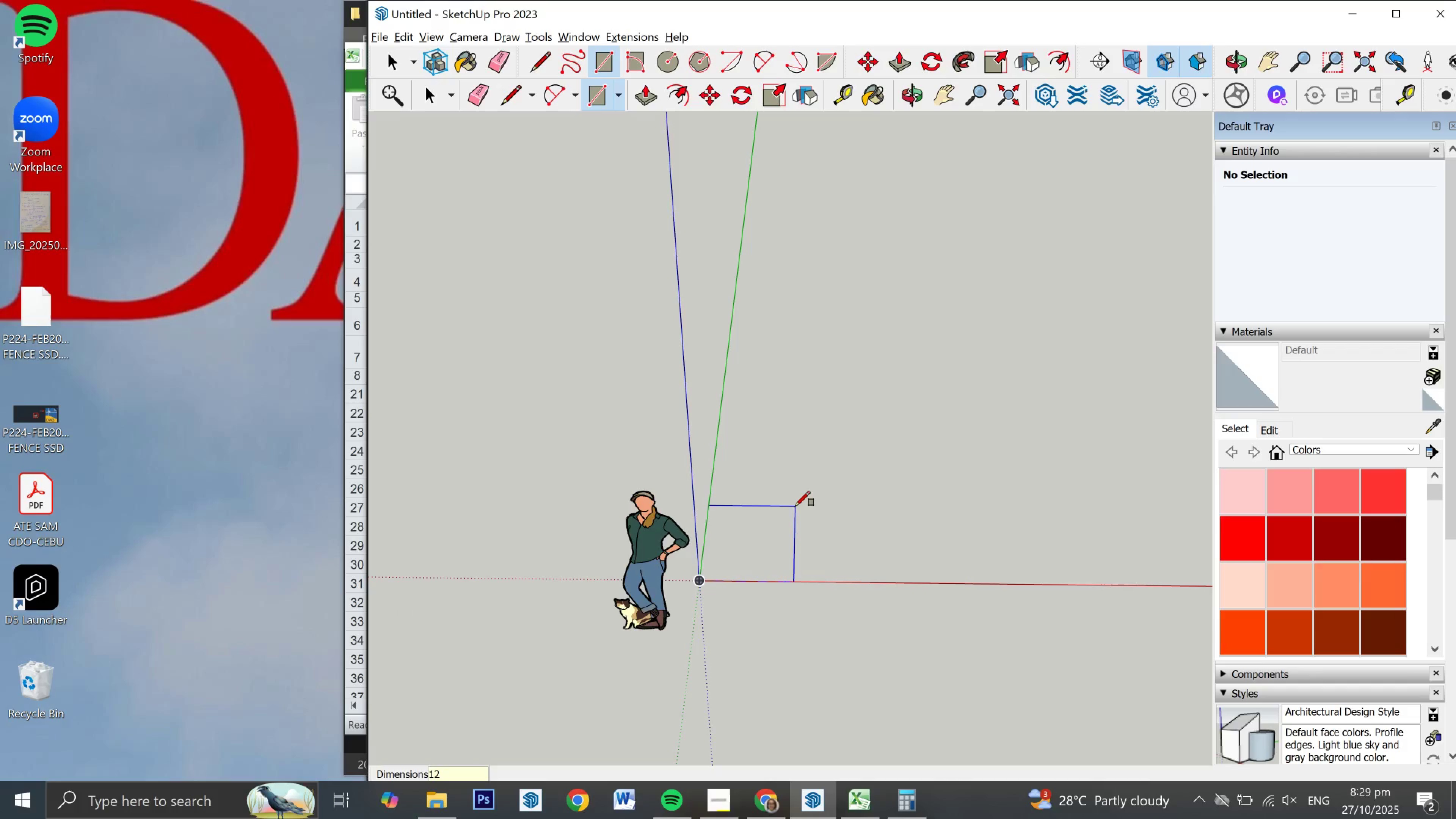 
key(Comma)
 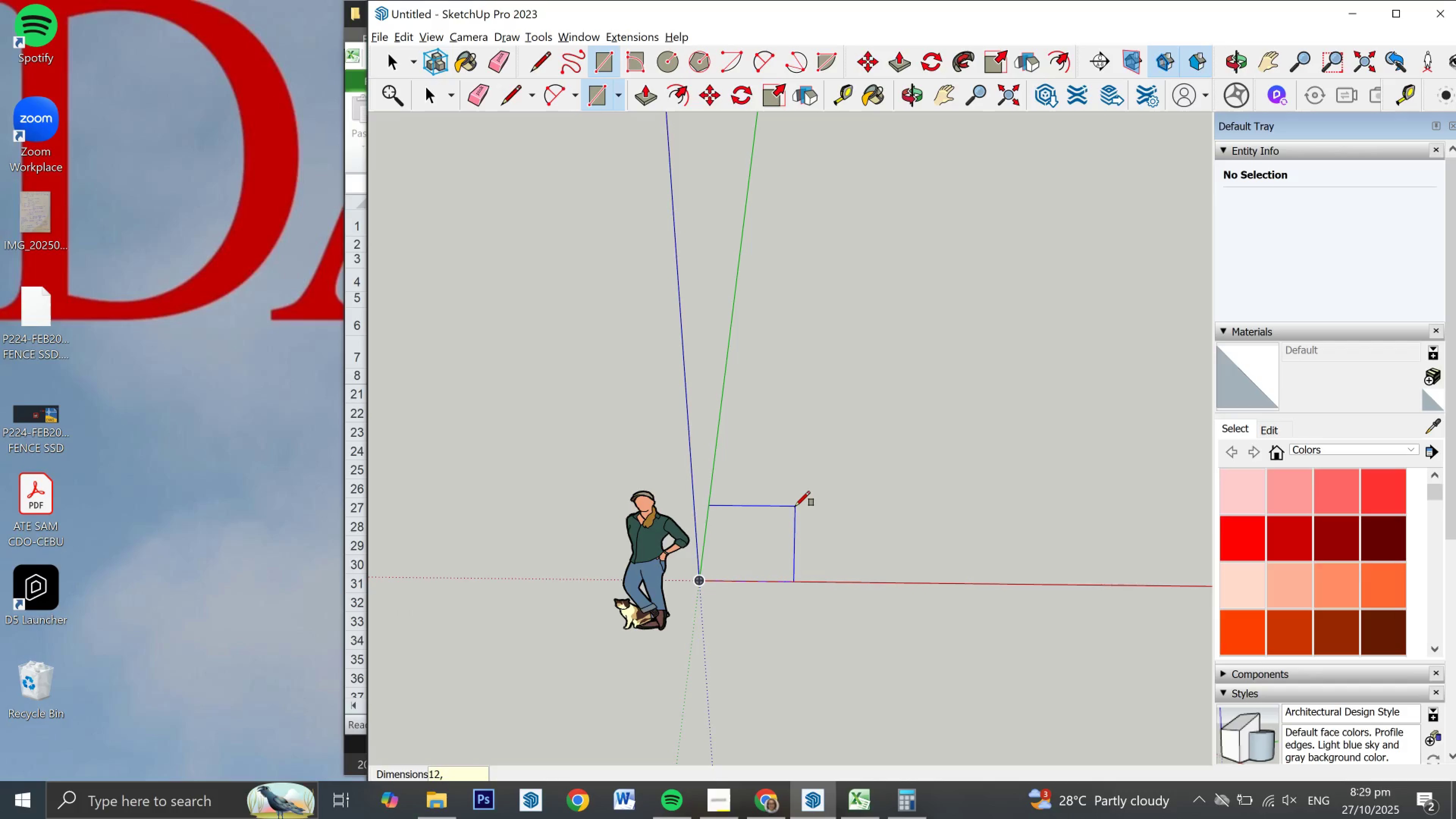 
key(Numpad1)
 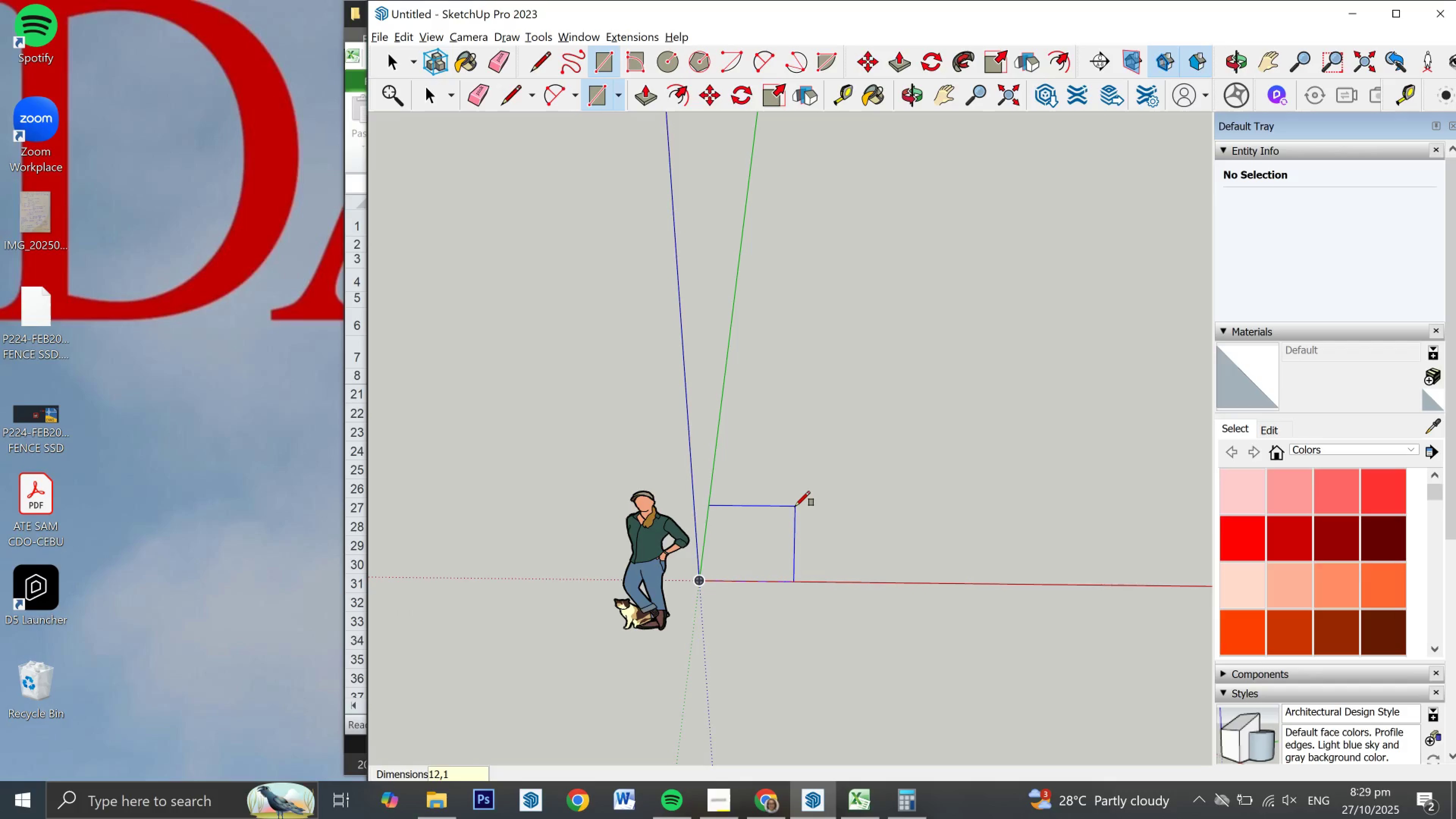 
key(Numpad2)
 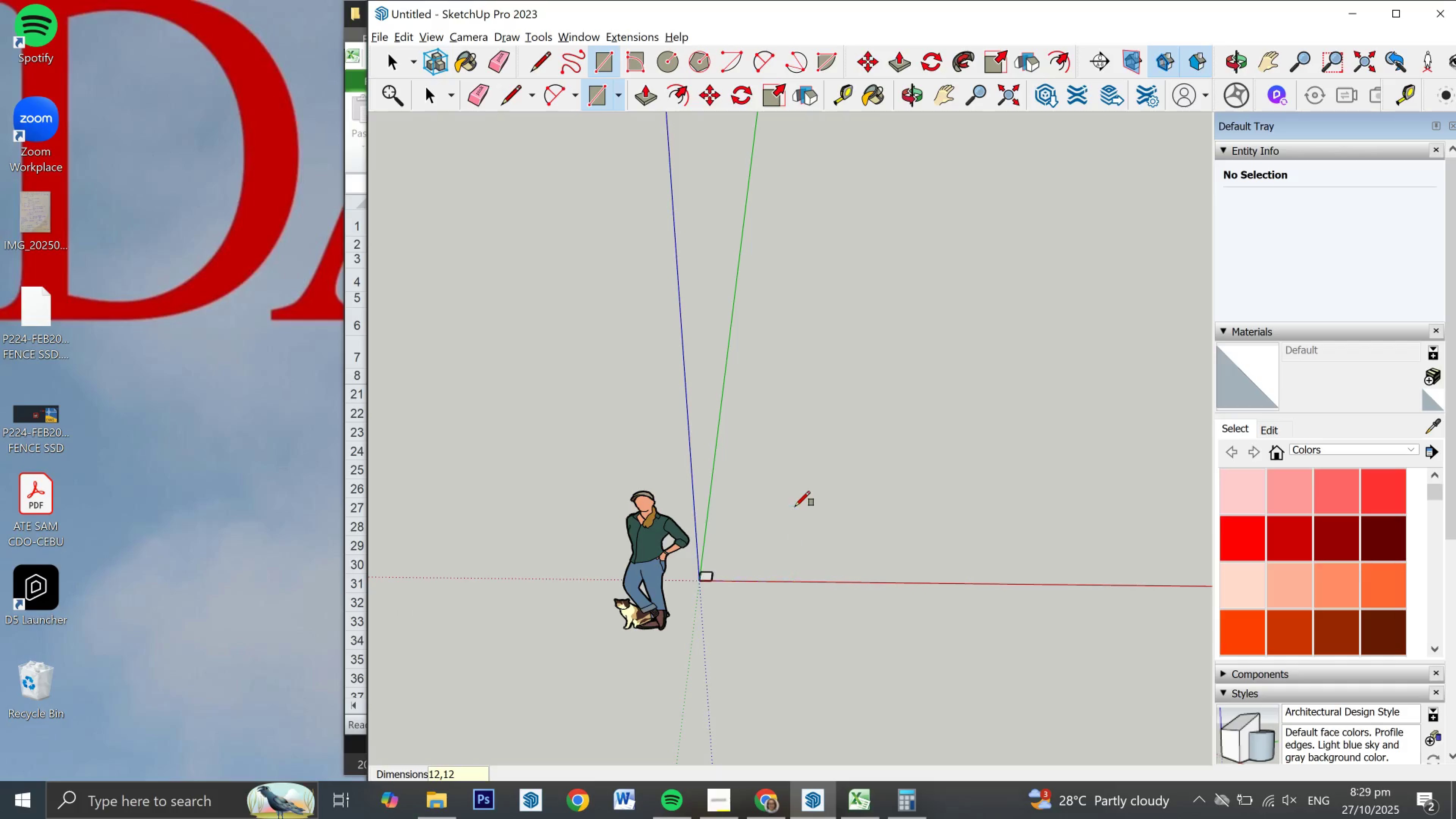 
key(NumpadEnter)
 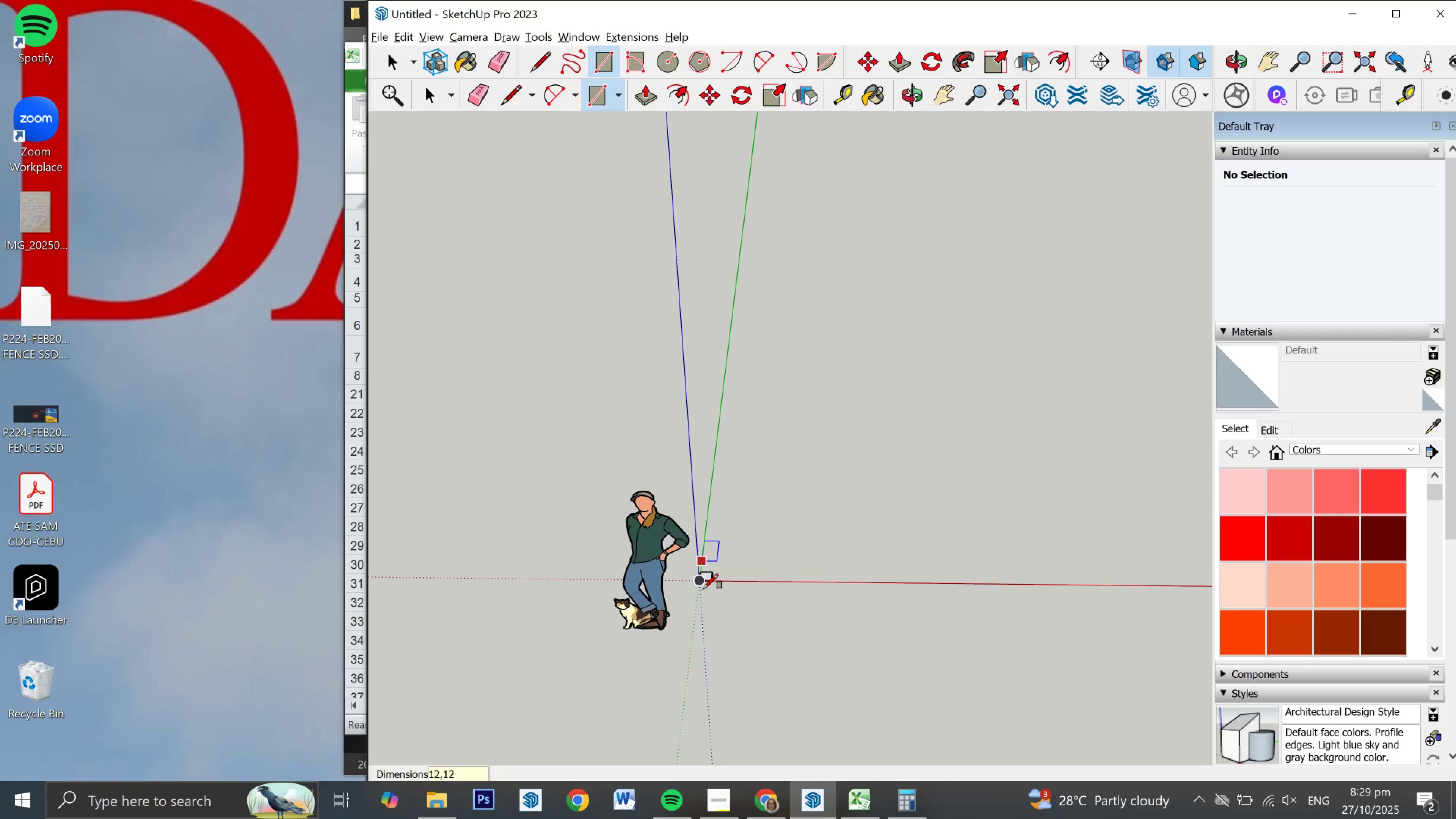 
scroll: coordinate [705, 572], scroll_direction: up, amount: 29.0
 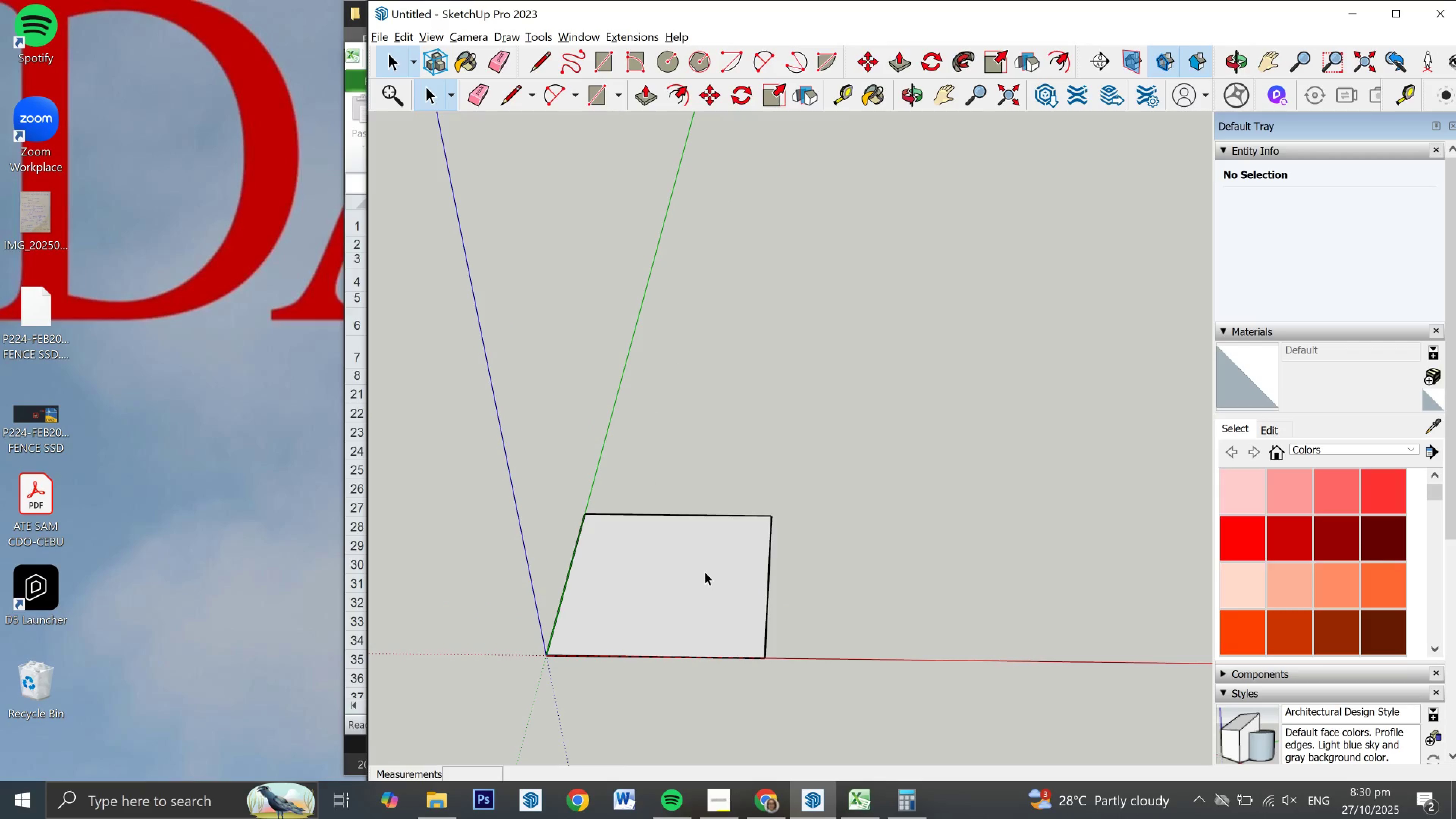 
key(Space)
 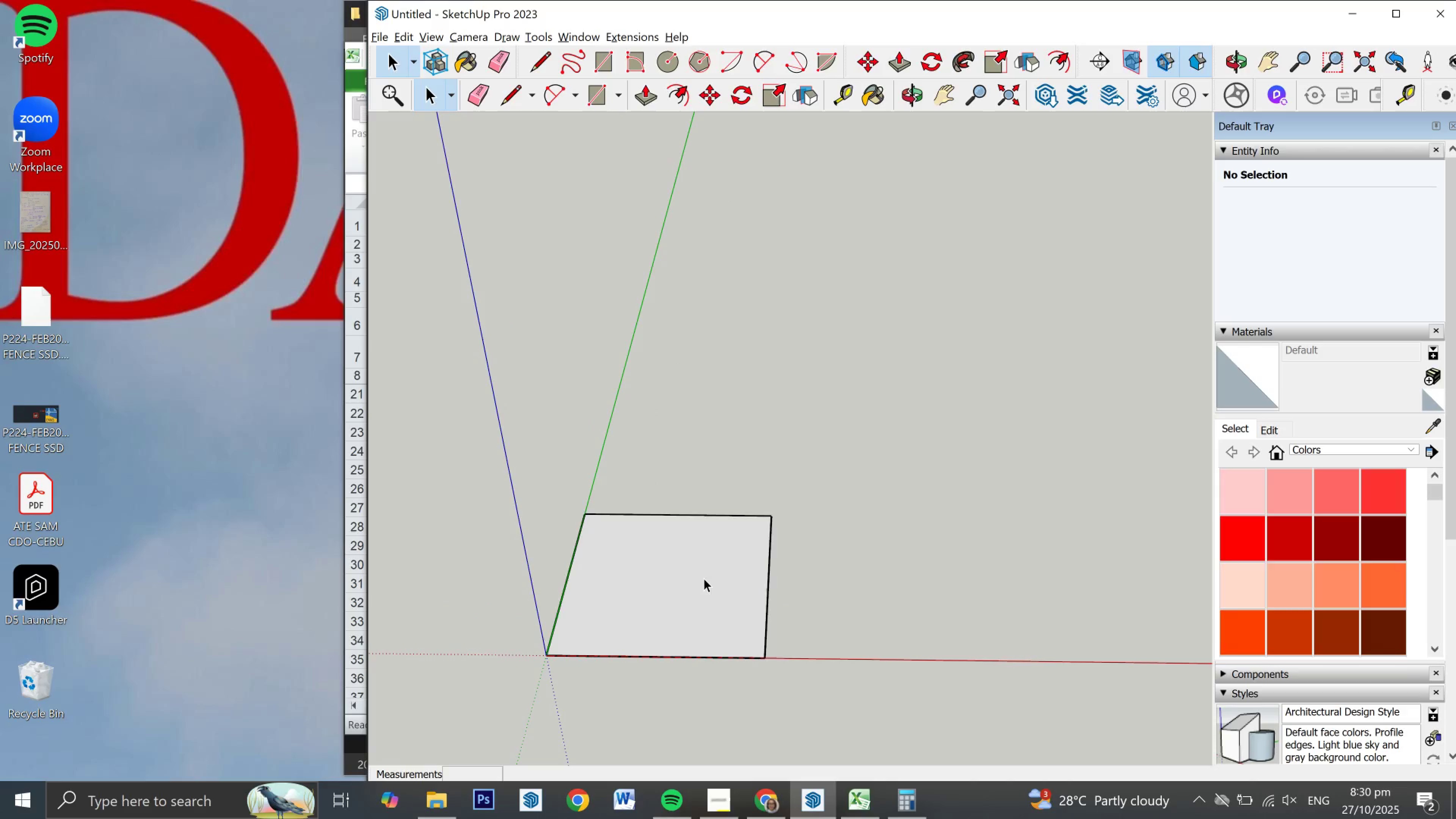 
double_click([704, 587])
 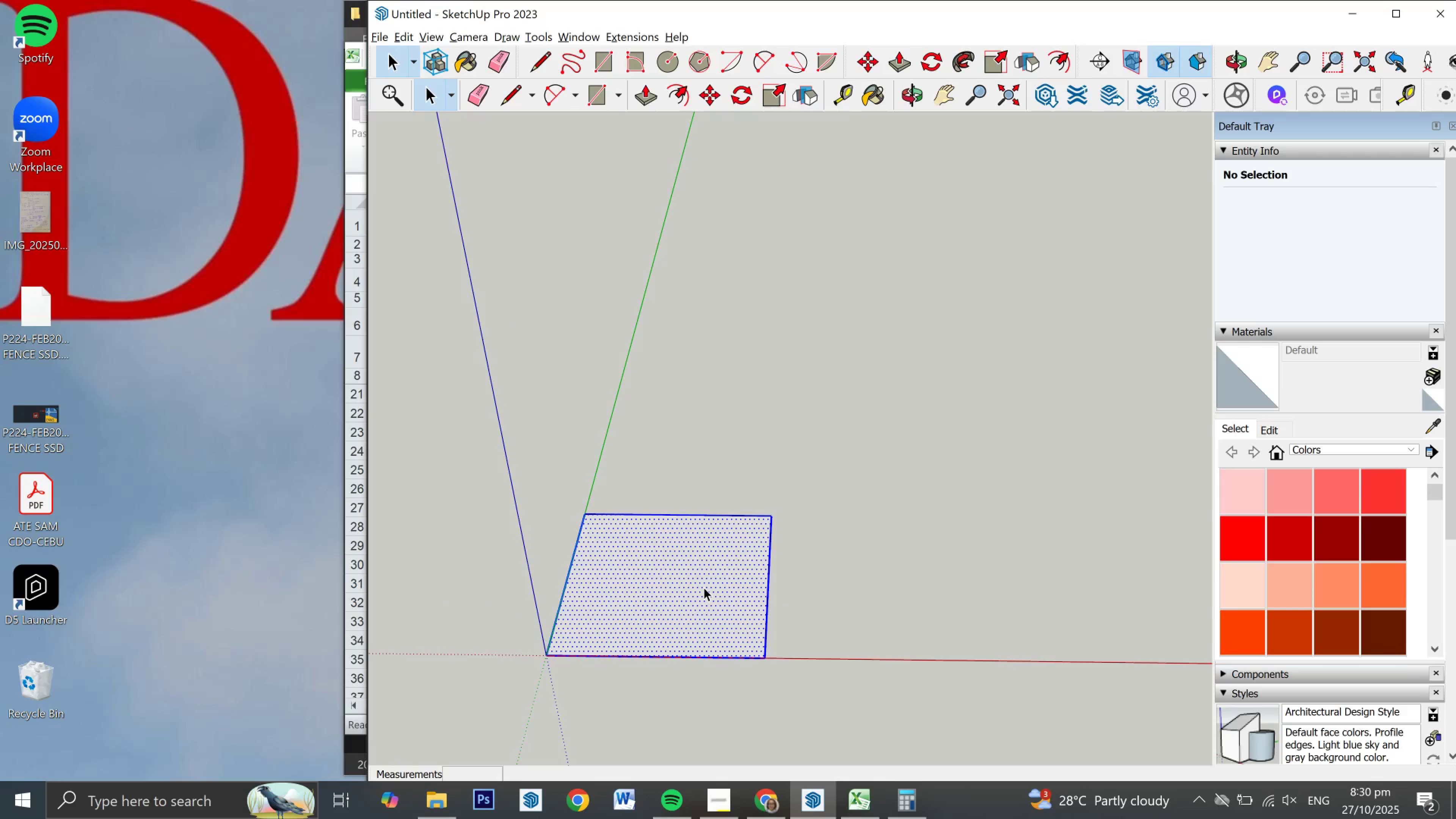 
triple_click([704, 587])
 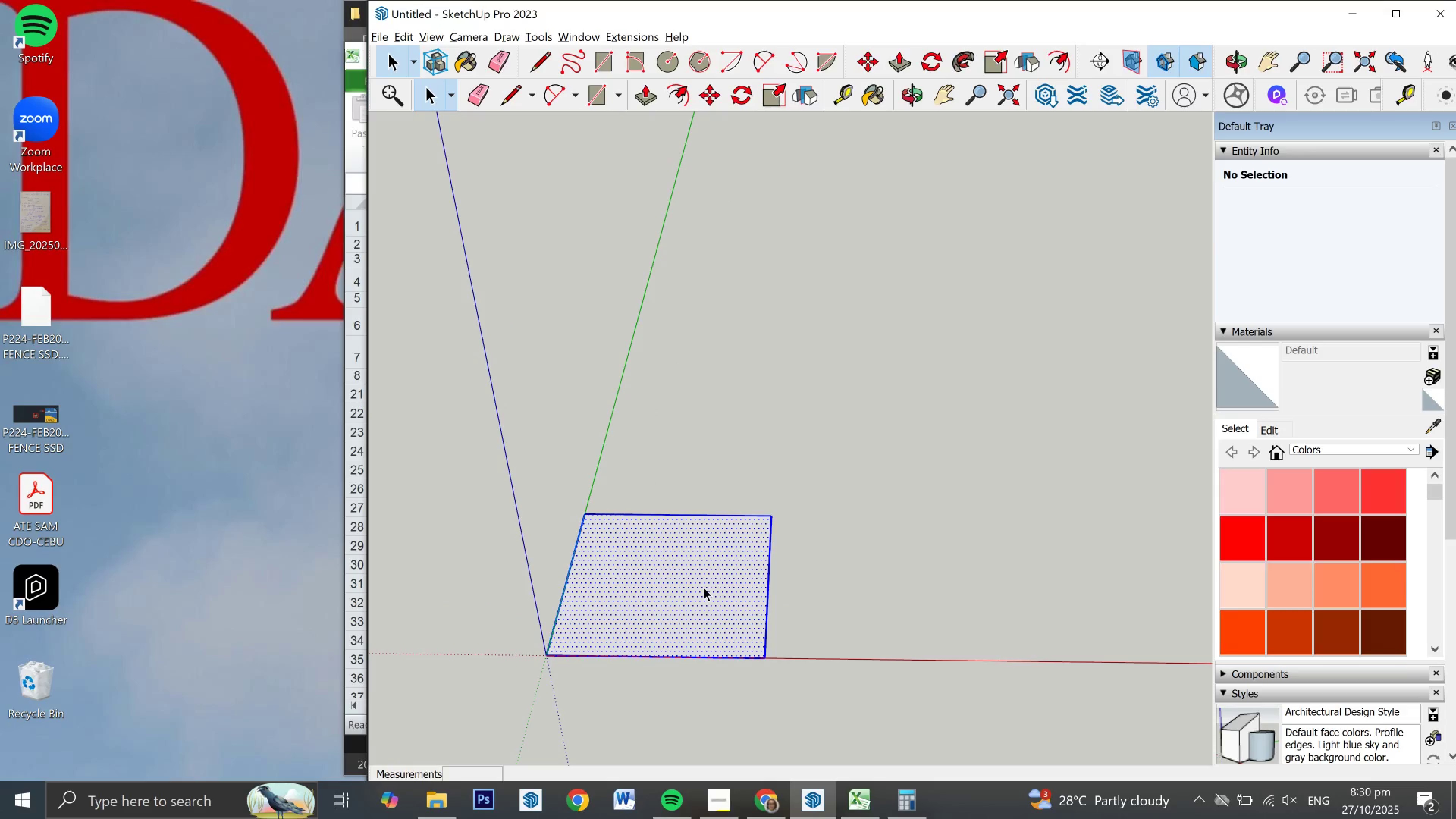 
right_click([704, 587])
 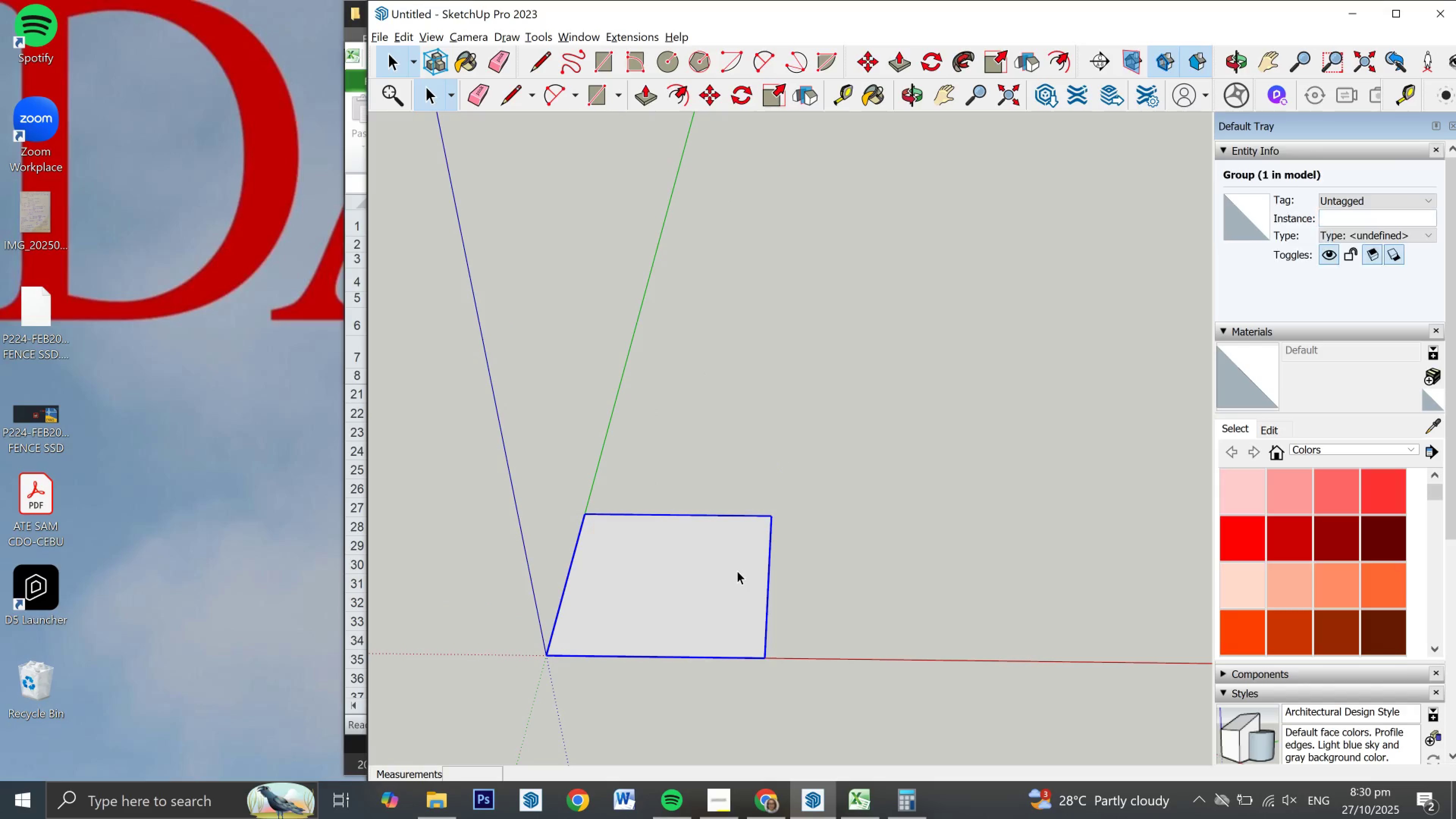 
key(P)
 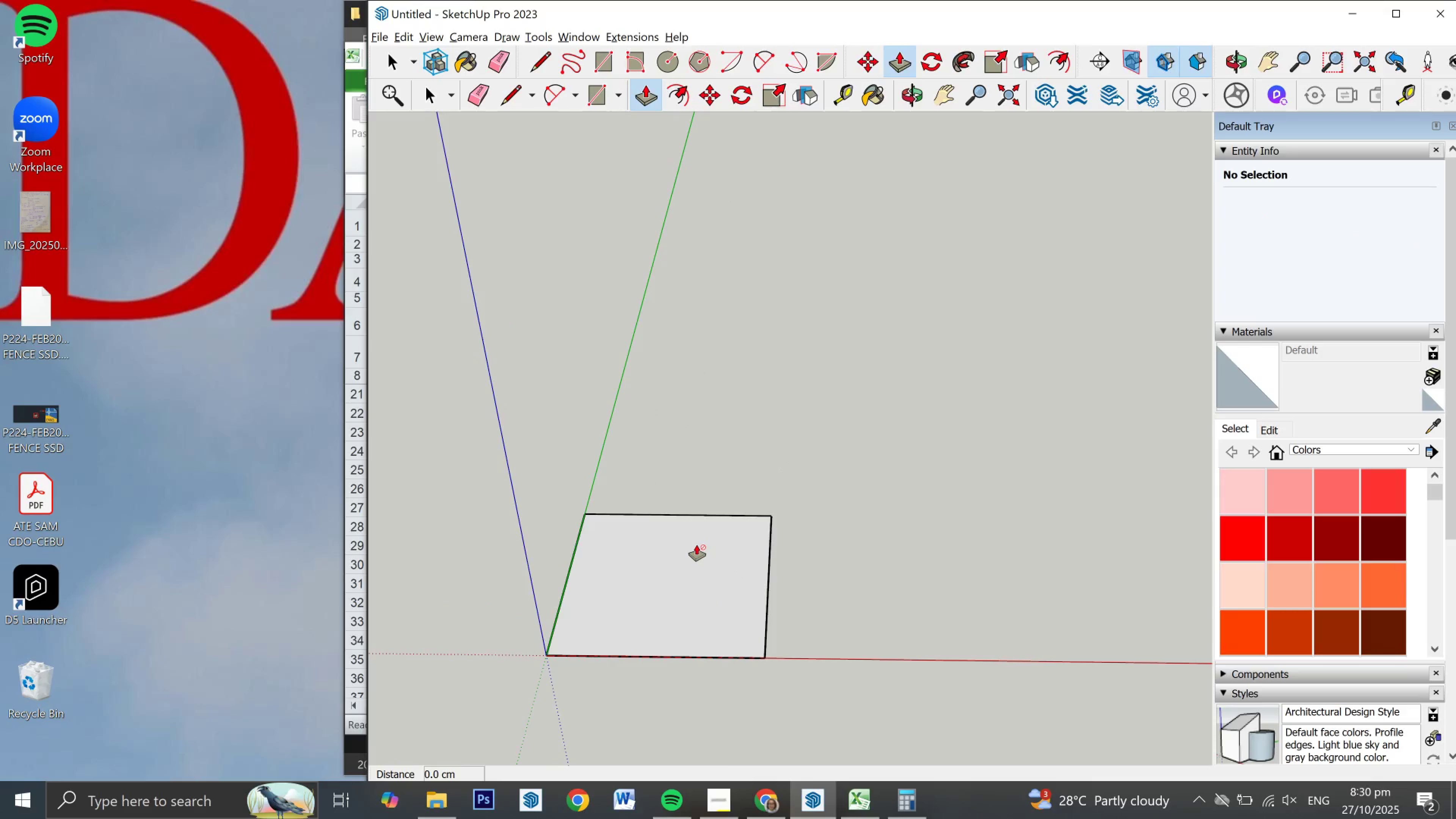 
key(Space)
 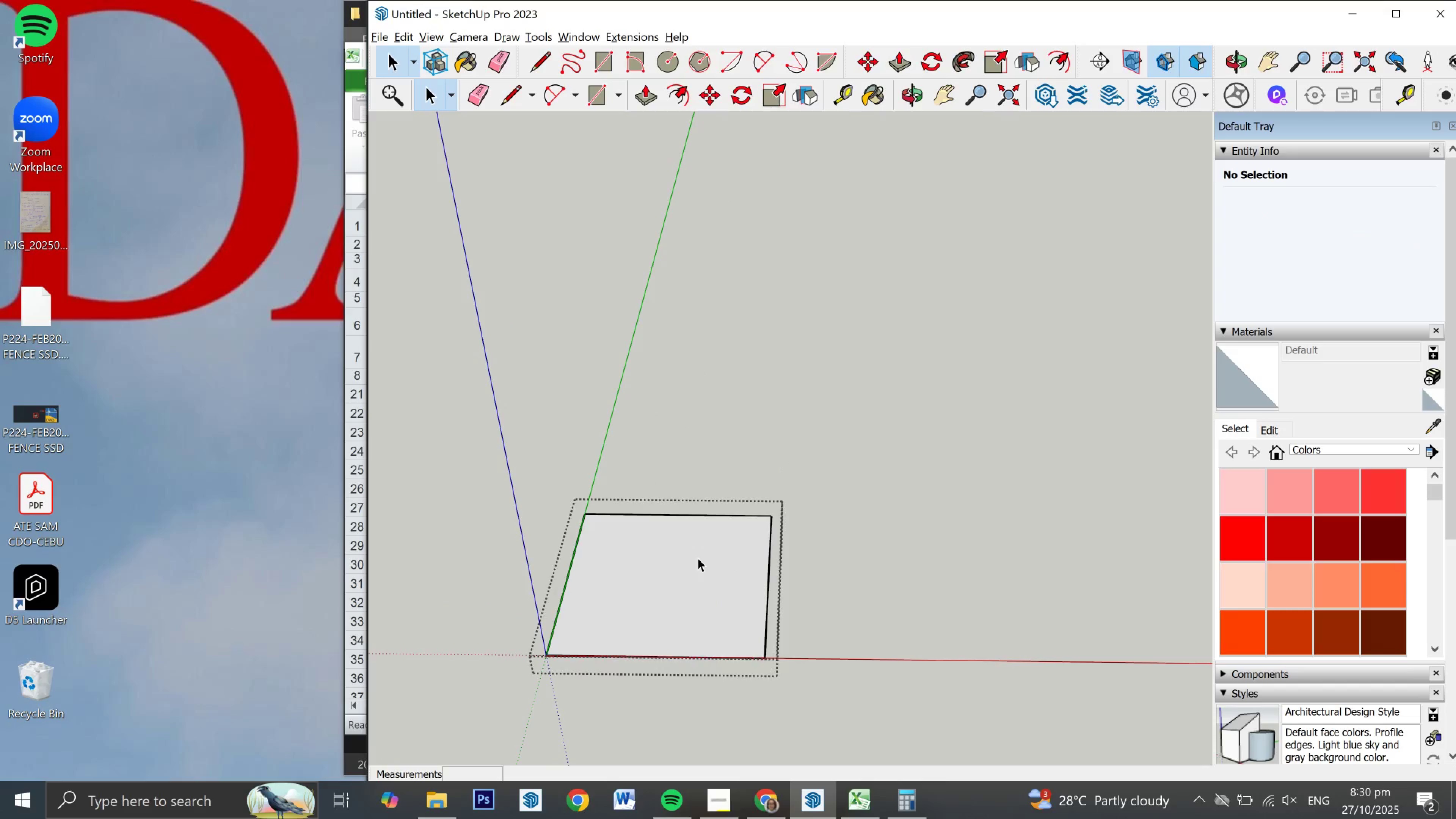 
double_click([698, 558])
 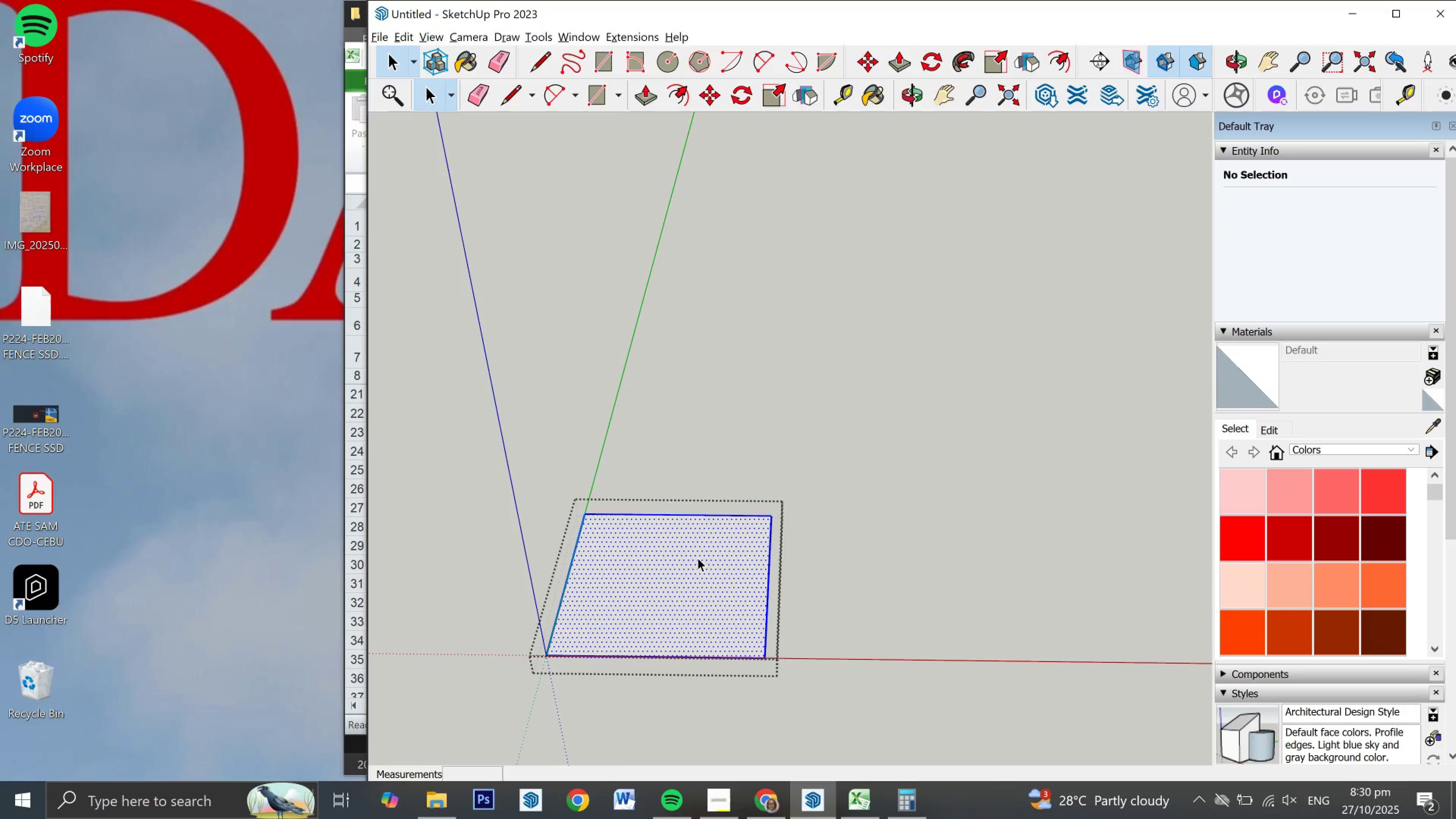 
triple_click([698, 558])
 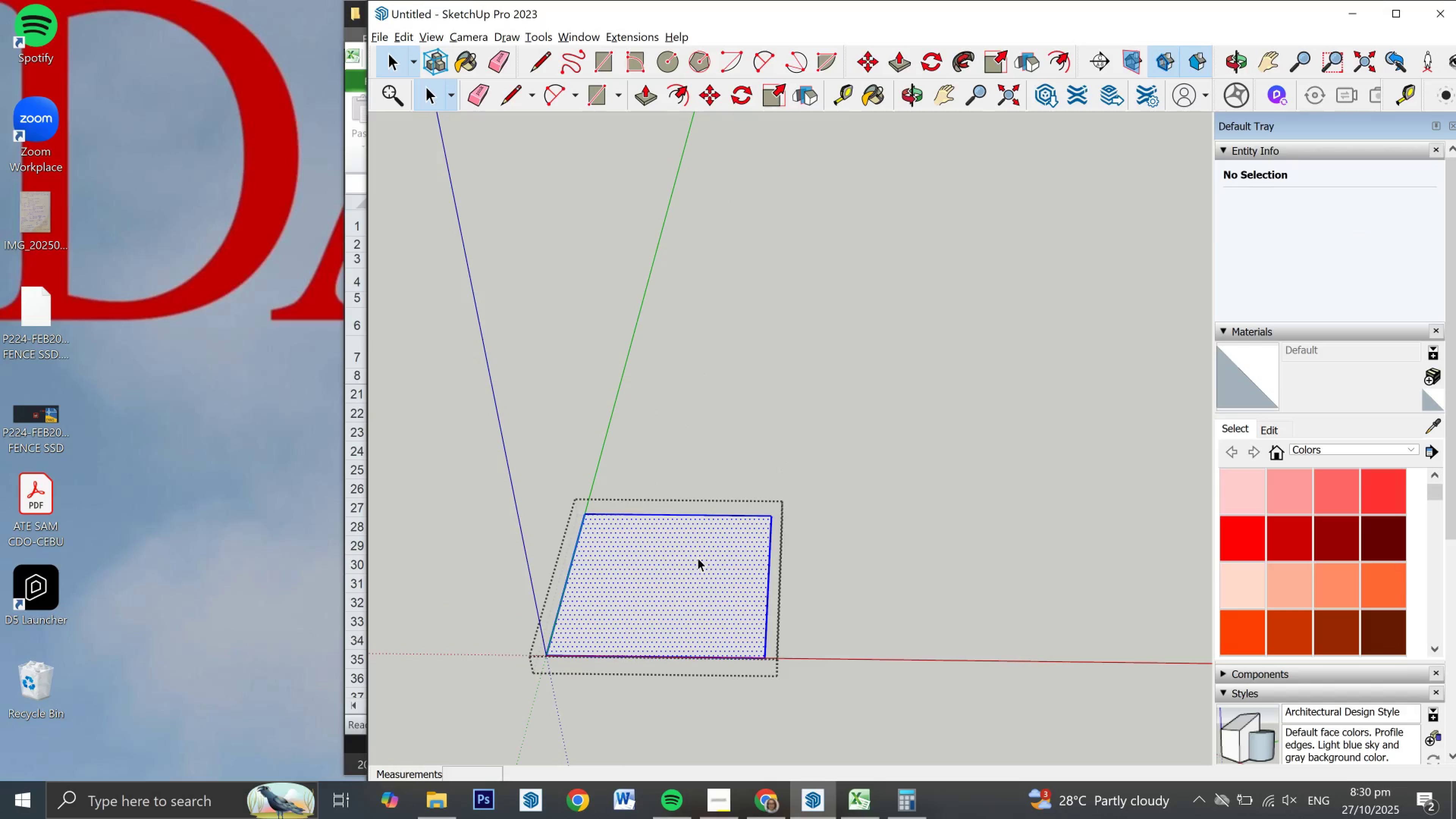 
key(P)
 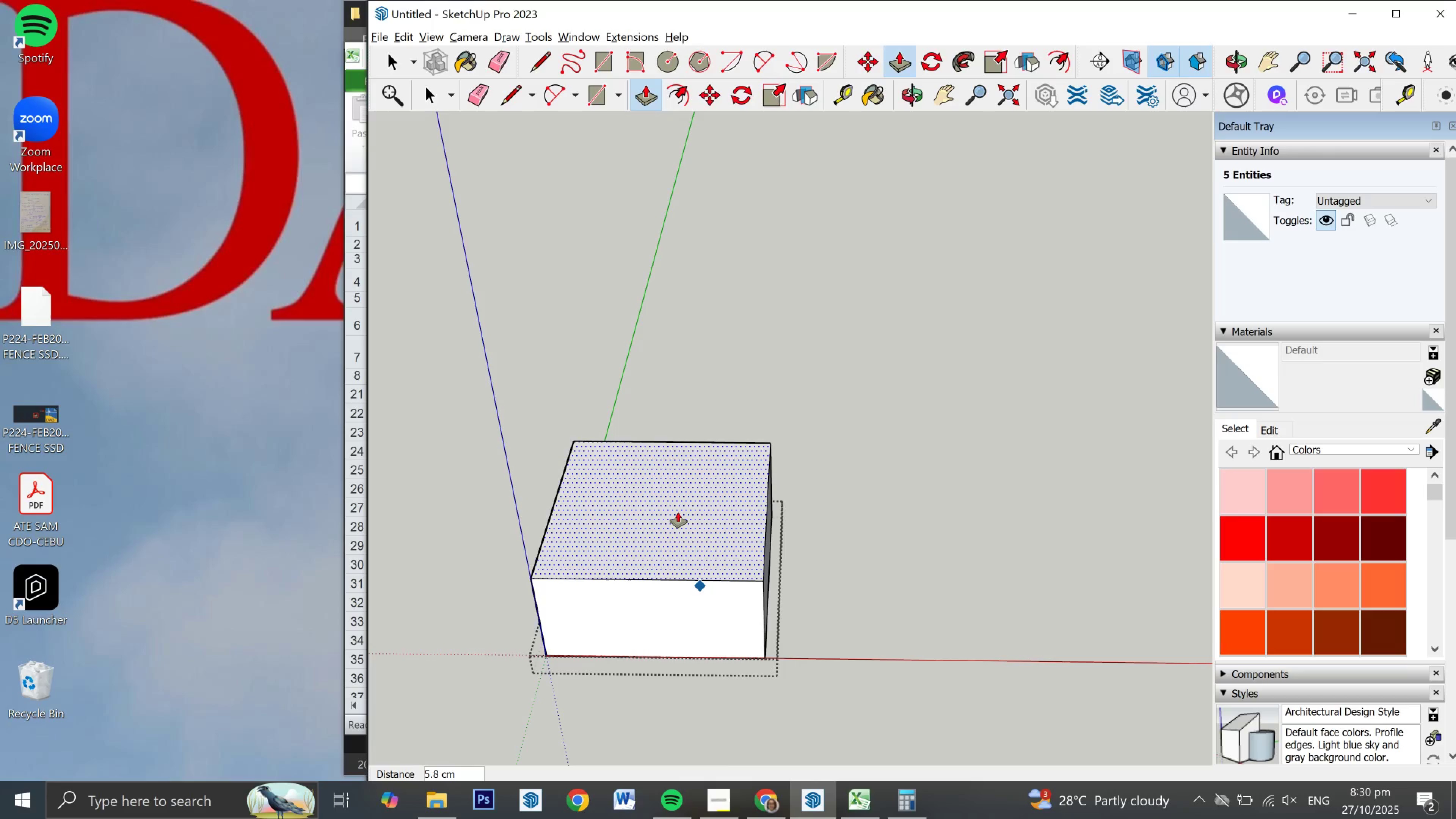 
key(Numpad1)
 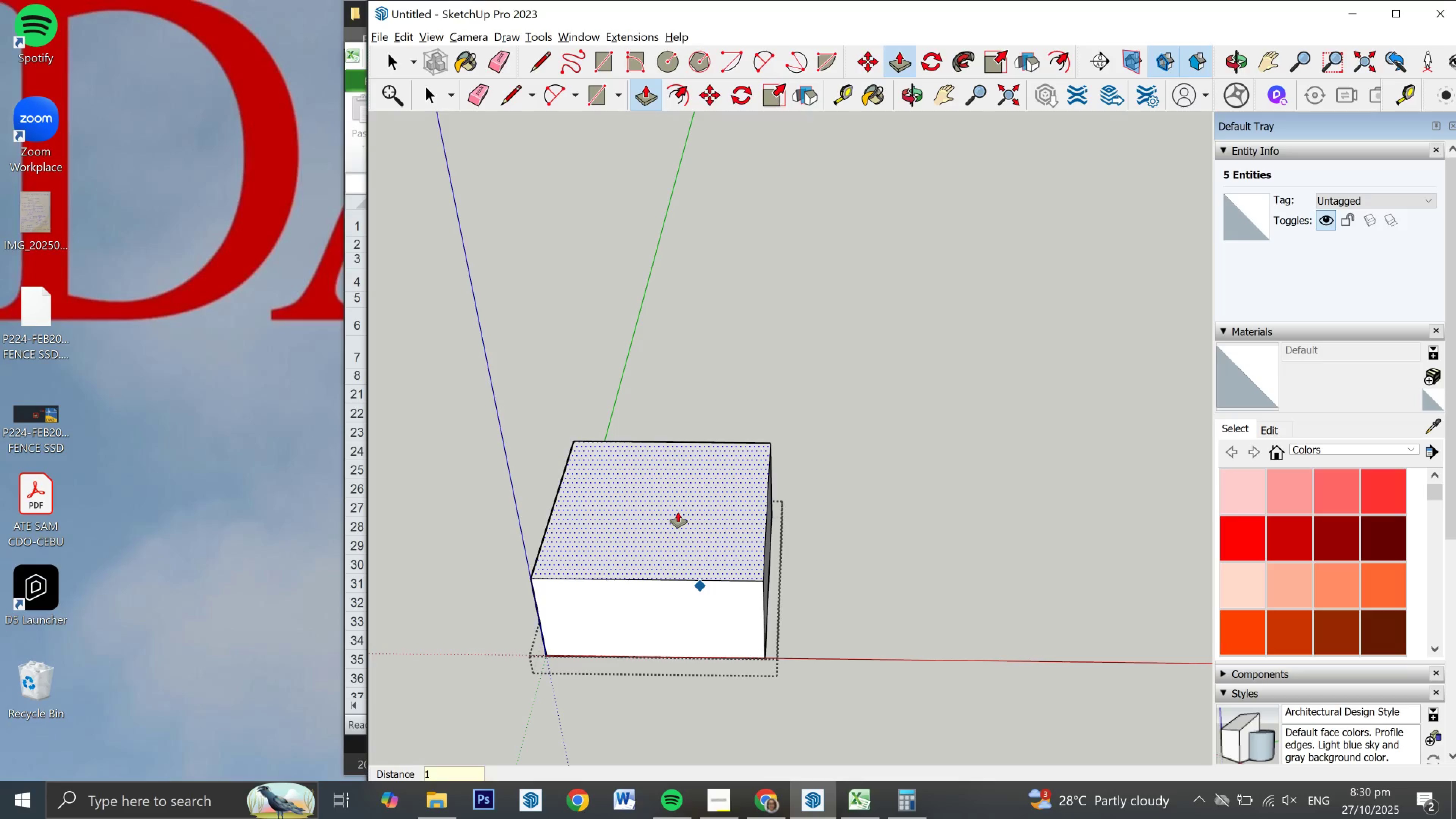 
key(Numpad2)
 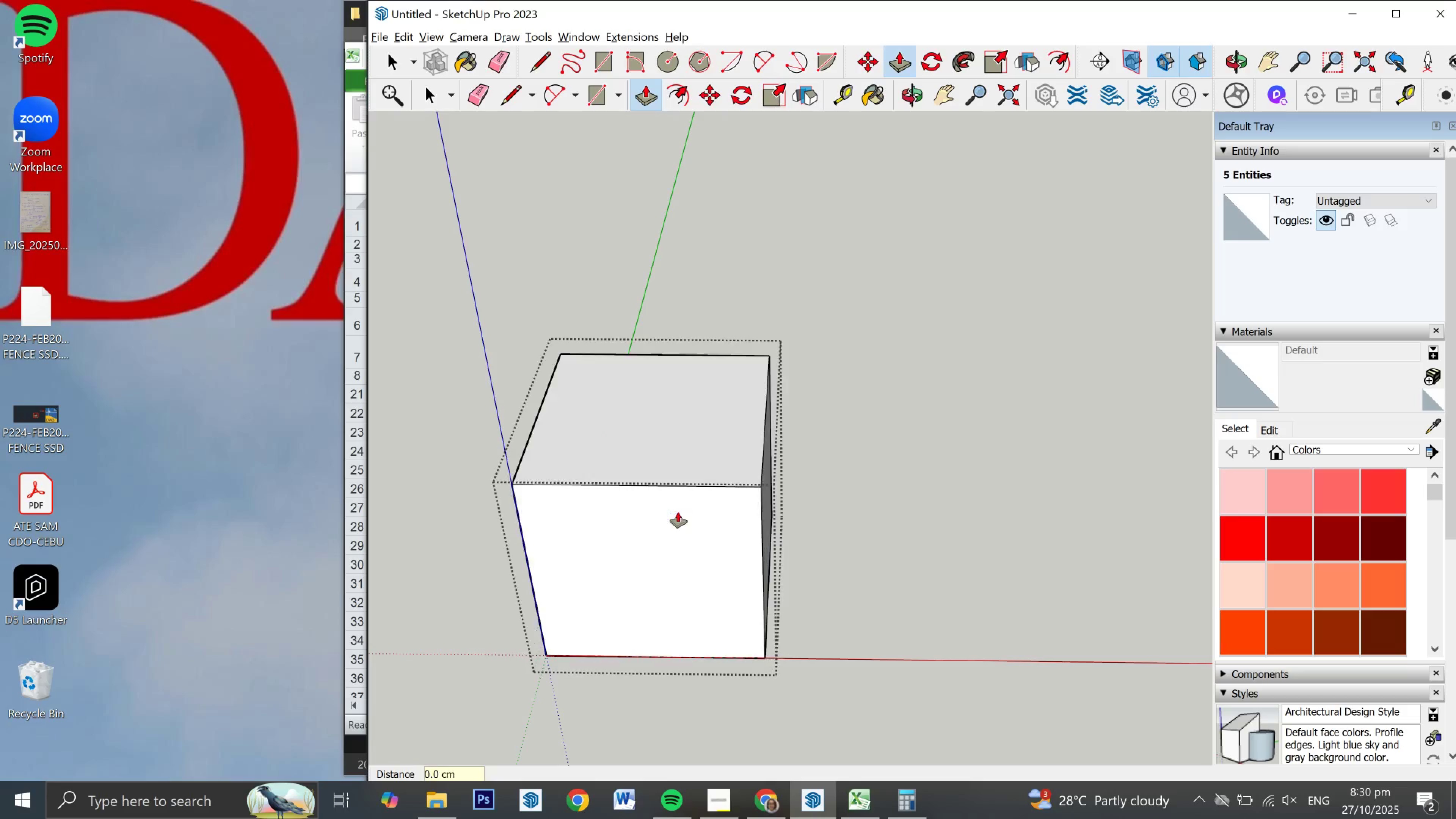 
key(NumpadEnter)
 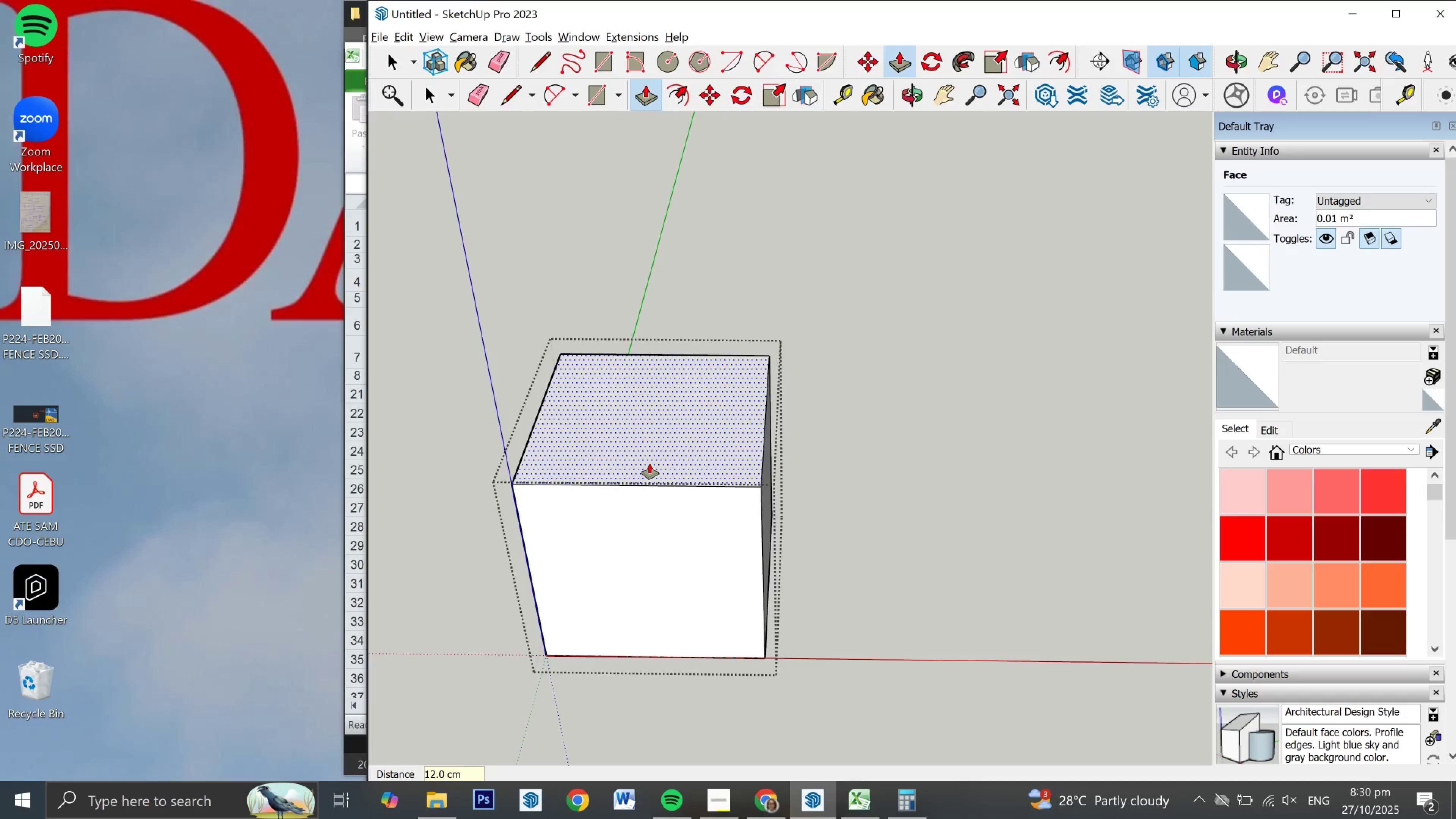 
key(F)
 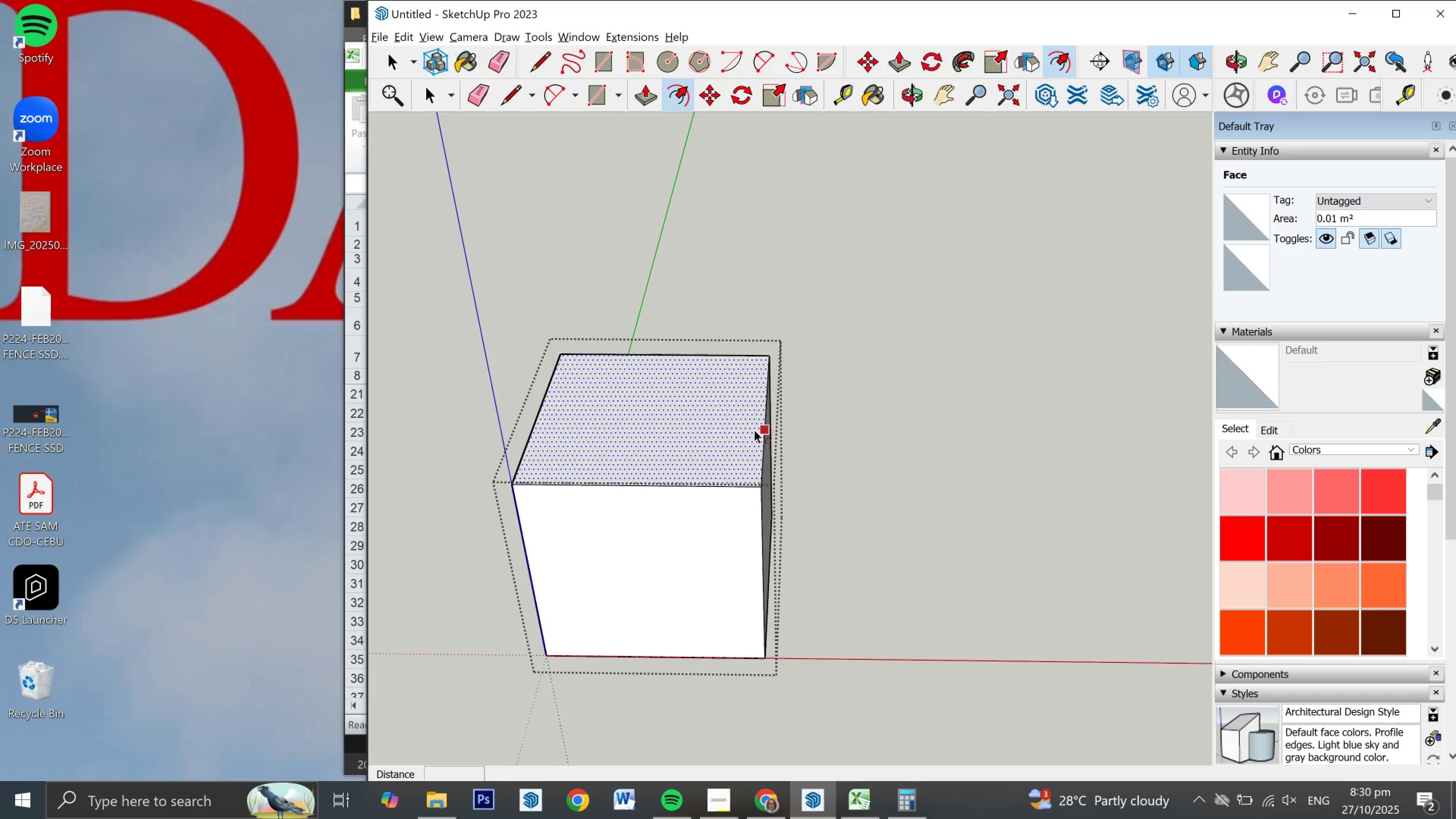 
left_click([754, 430])
 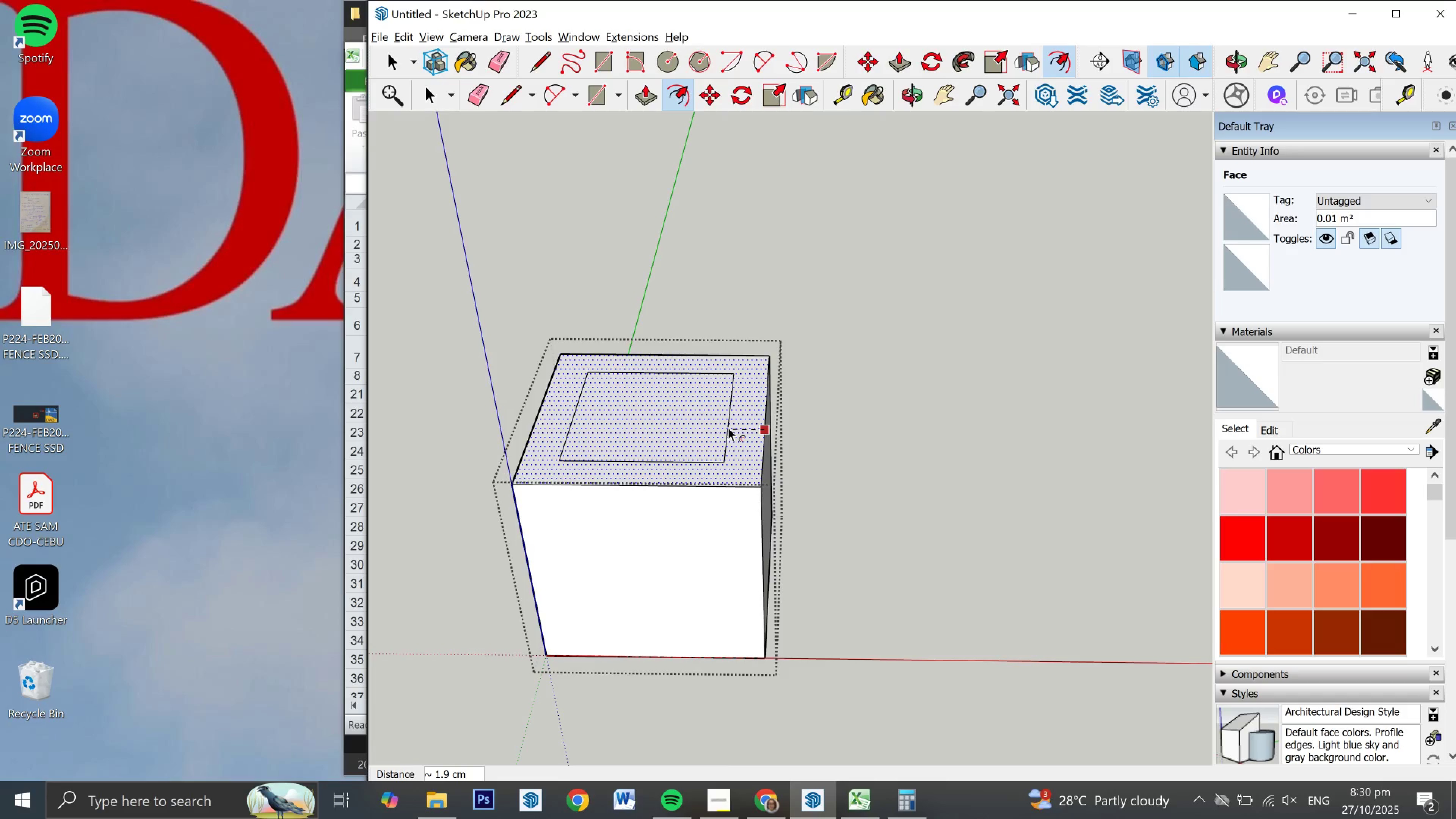 
key(Numpad1)
 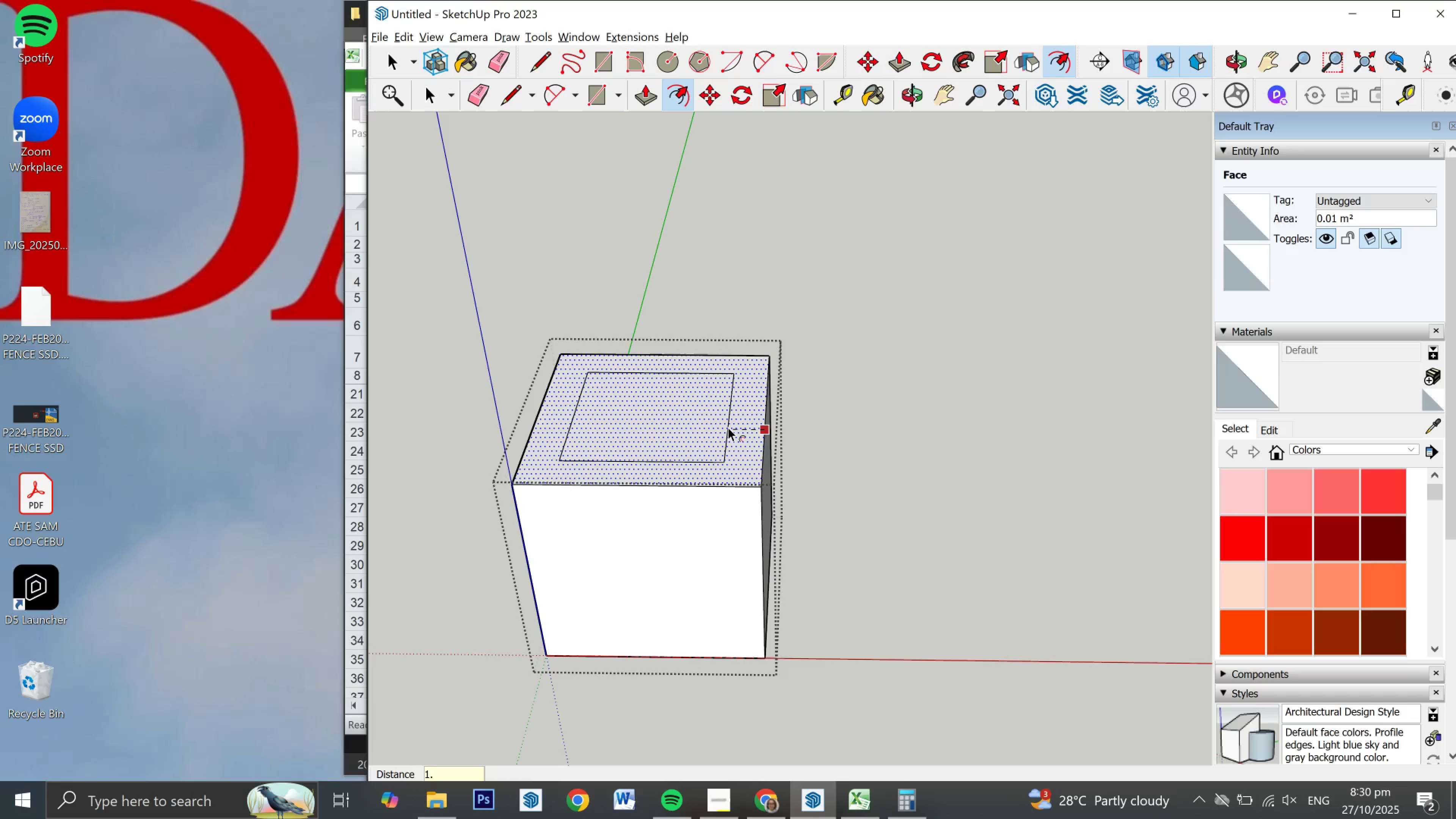 
key(NumpadDecimal)
 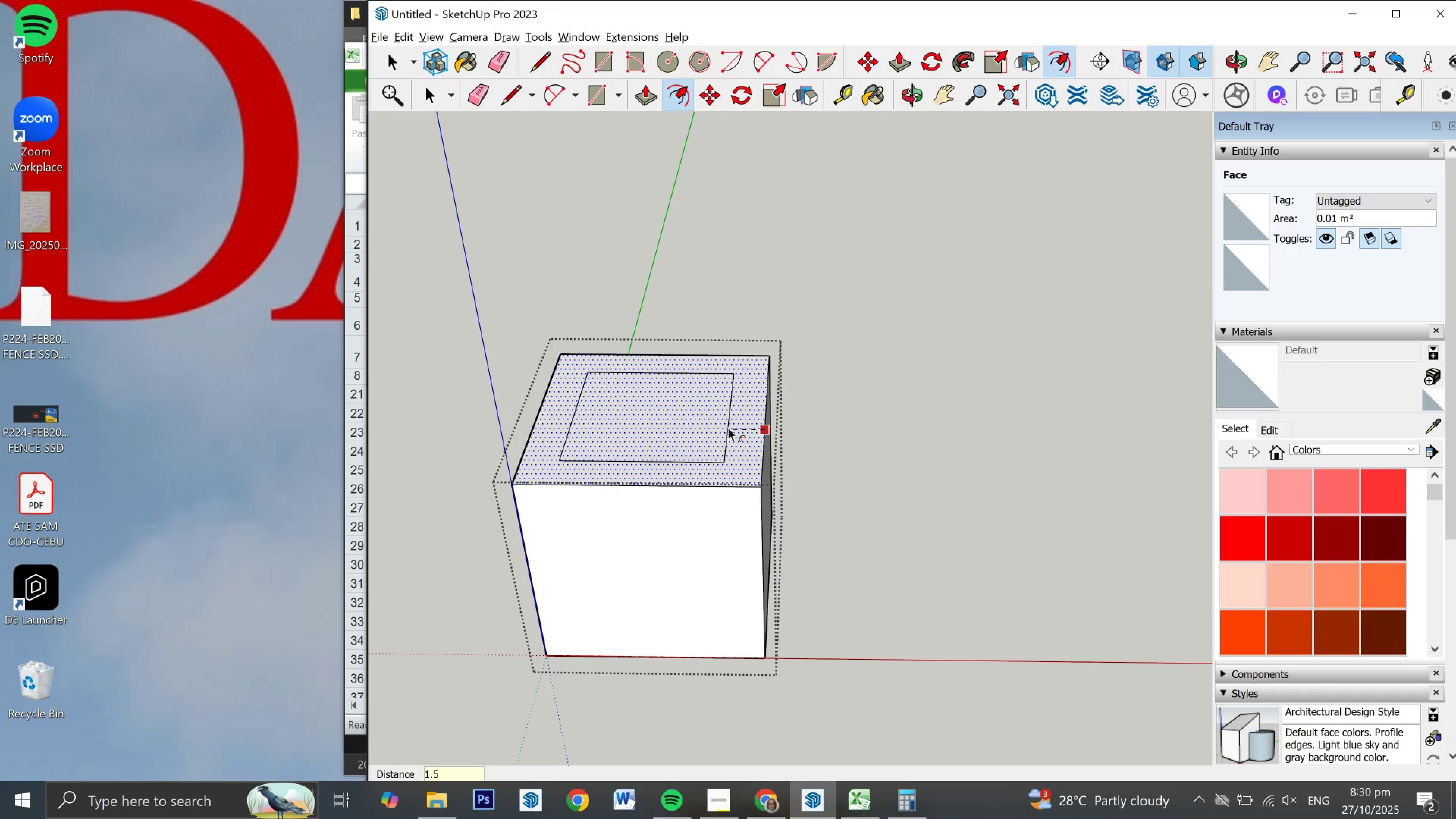 
key(Numpad5)
 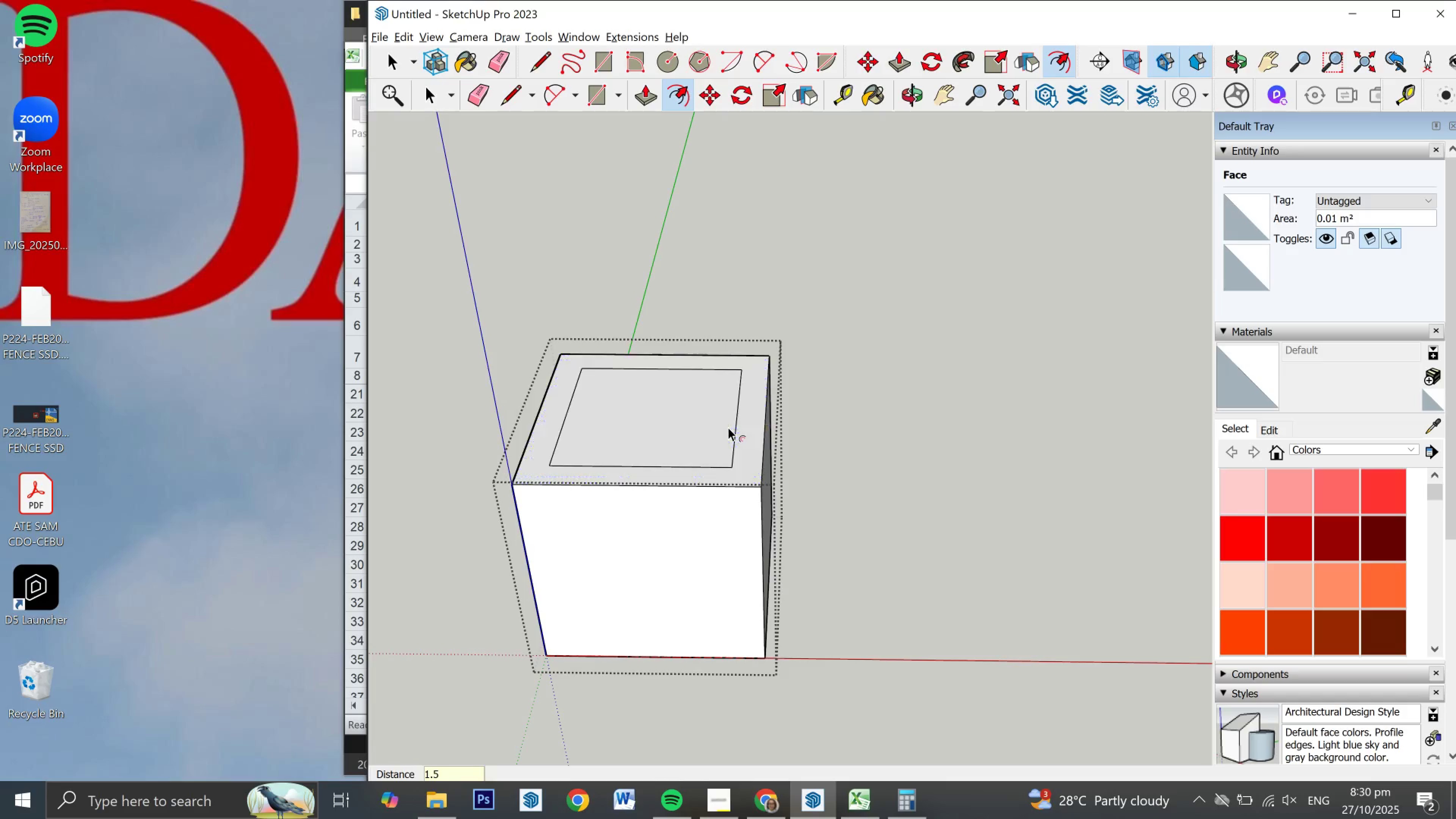 
key(NumpadEnter)
 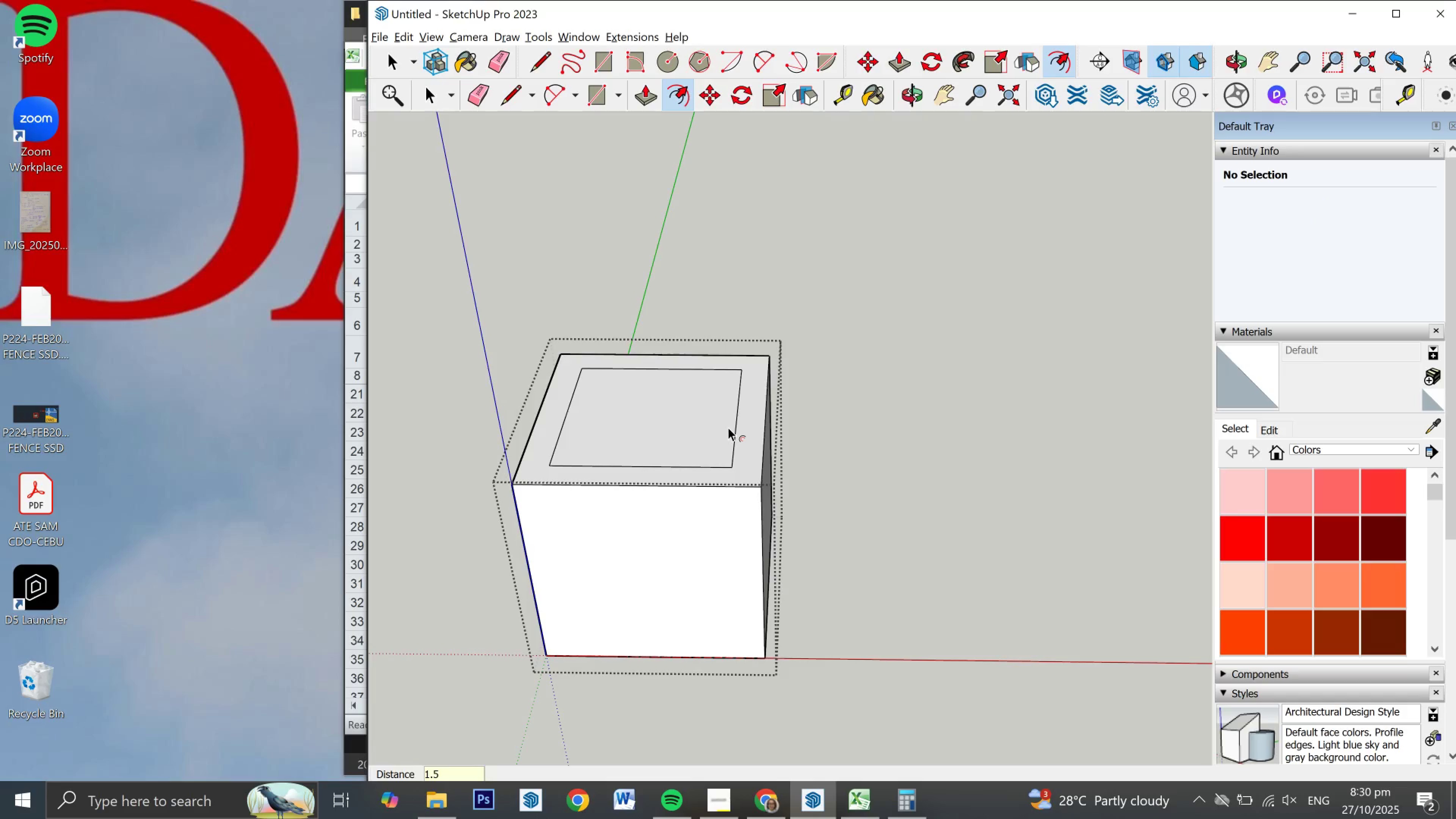 
scroll: coordinate [728, 427], scroll_direction: up, amount: 3.0
 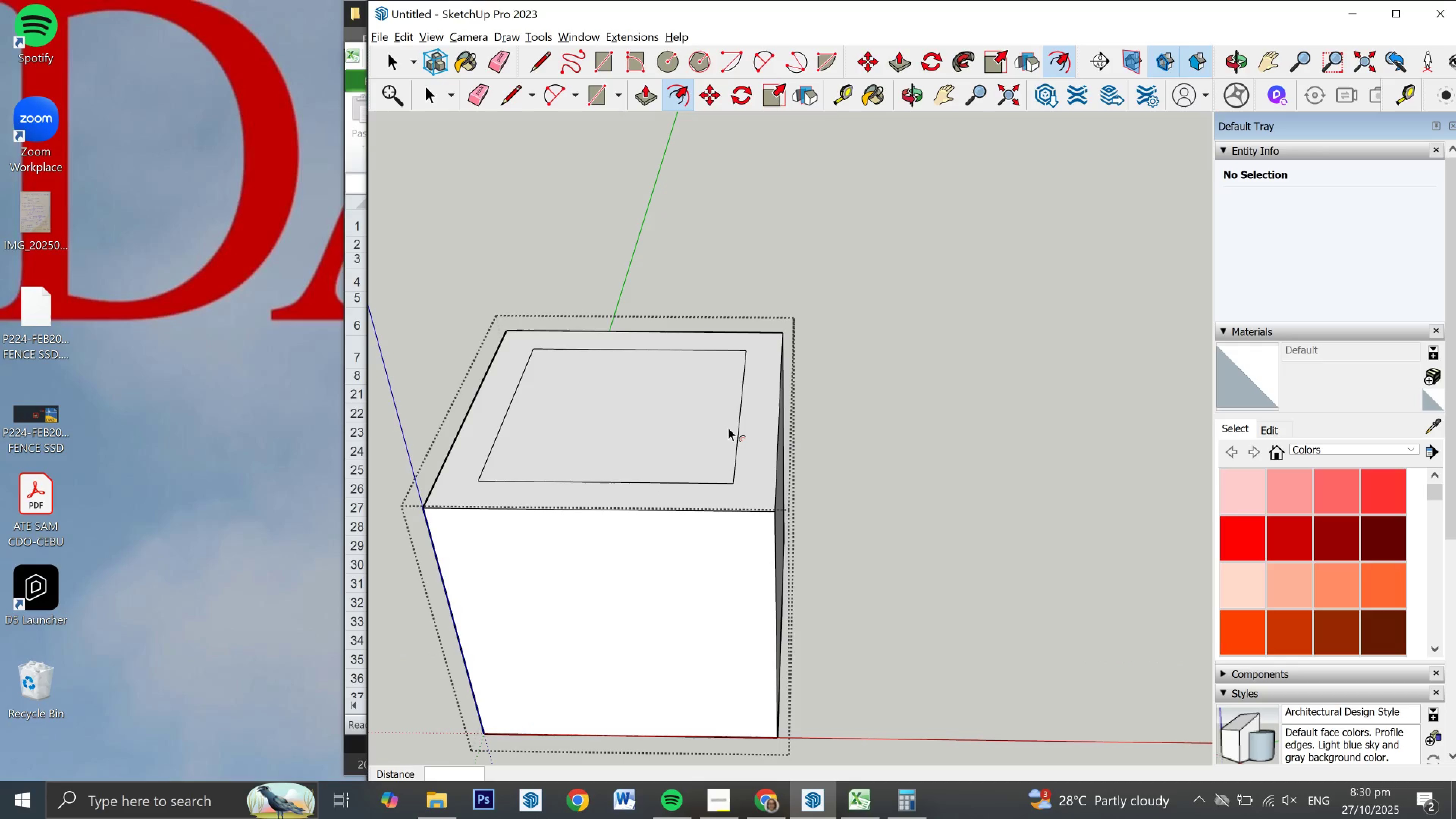 
key(T)
 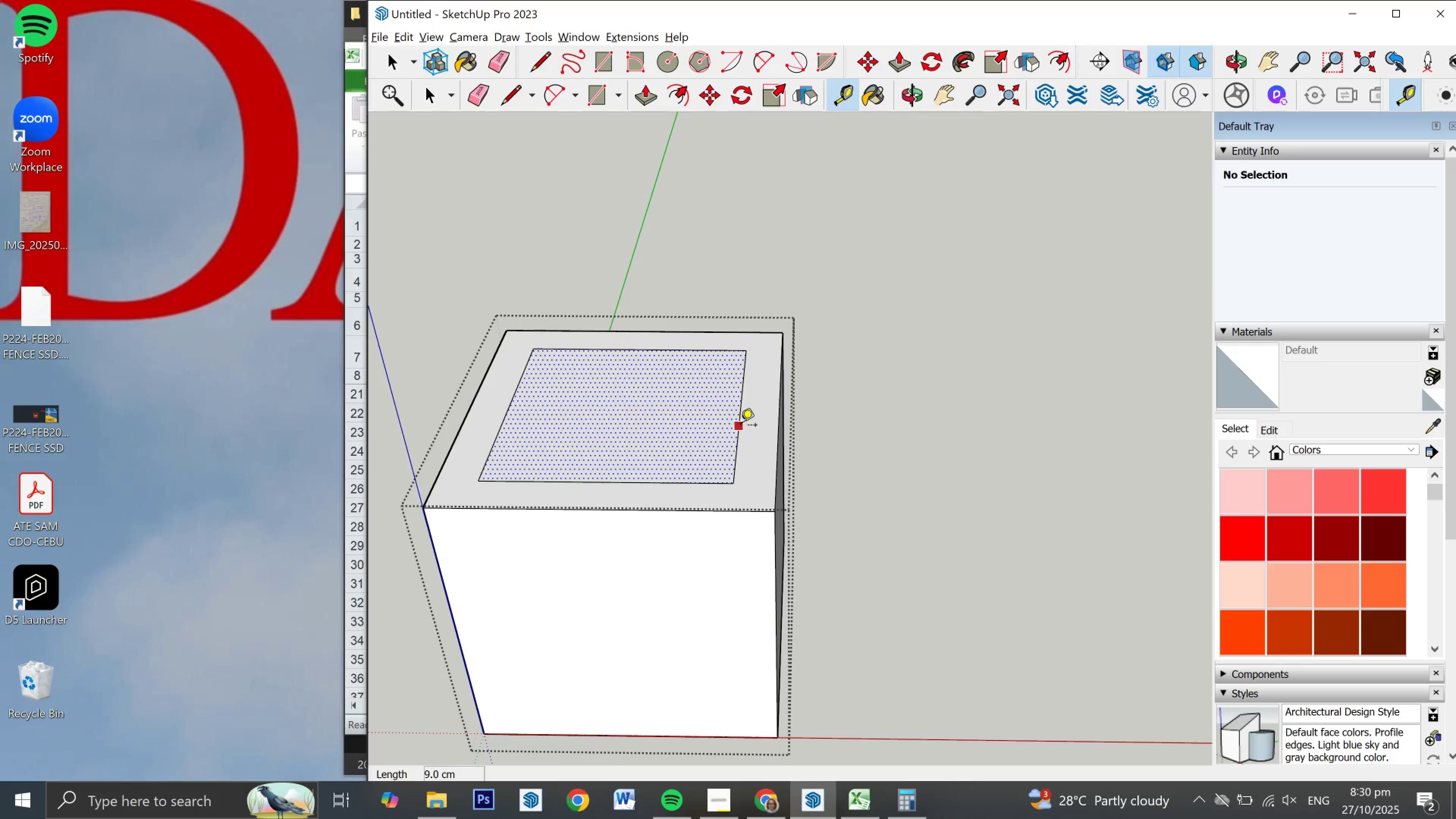 
left_click([741, 426])
 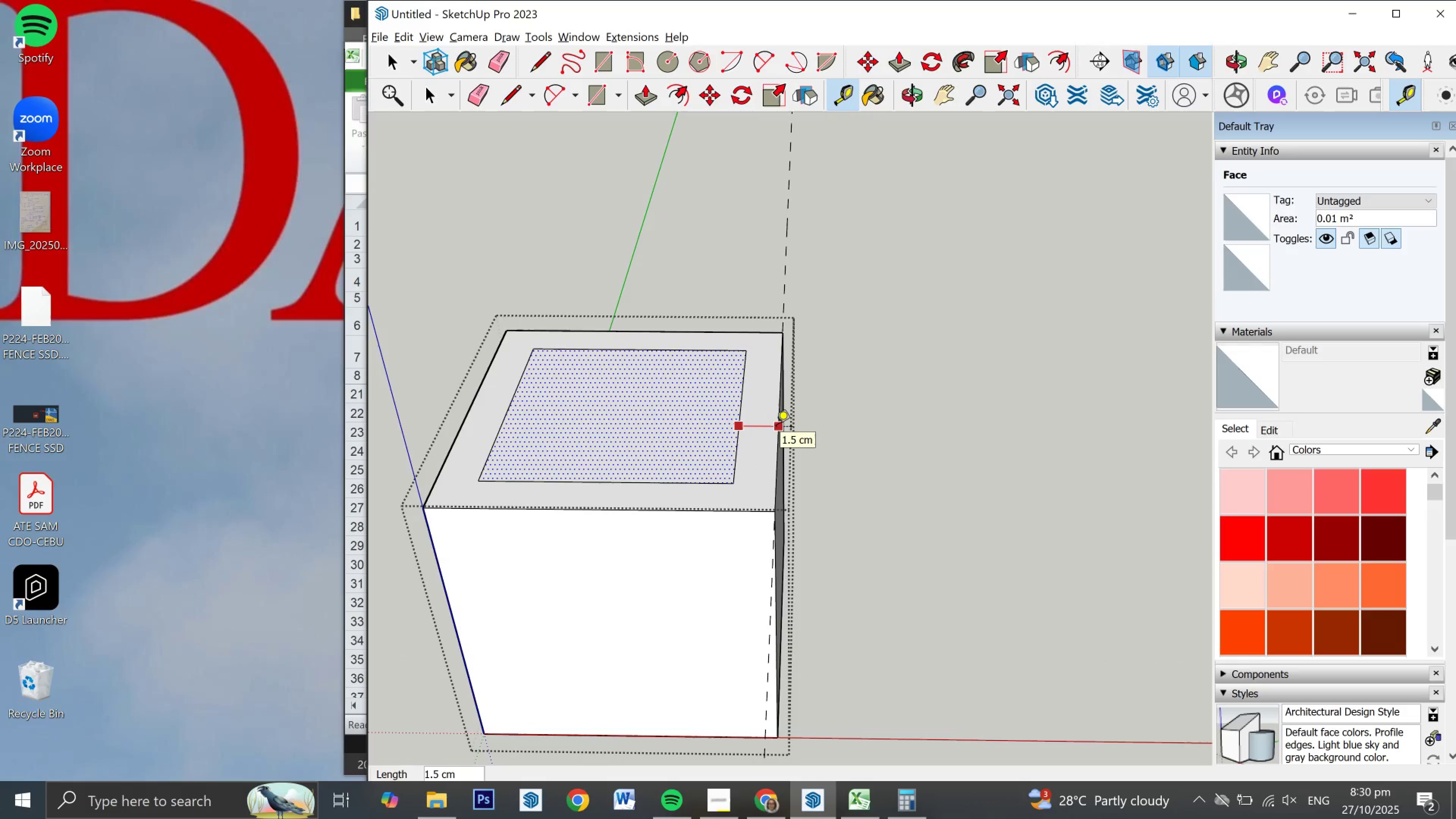 
key(Escape)
 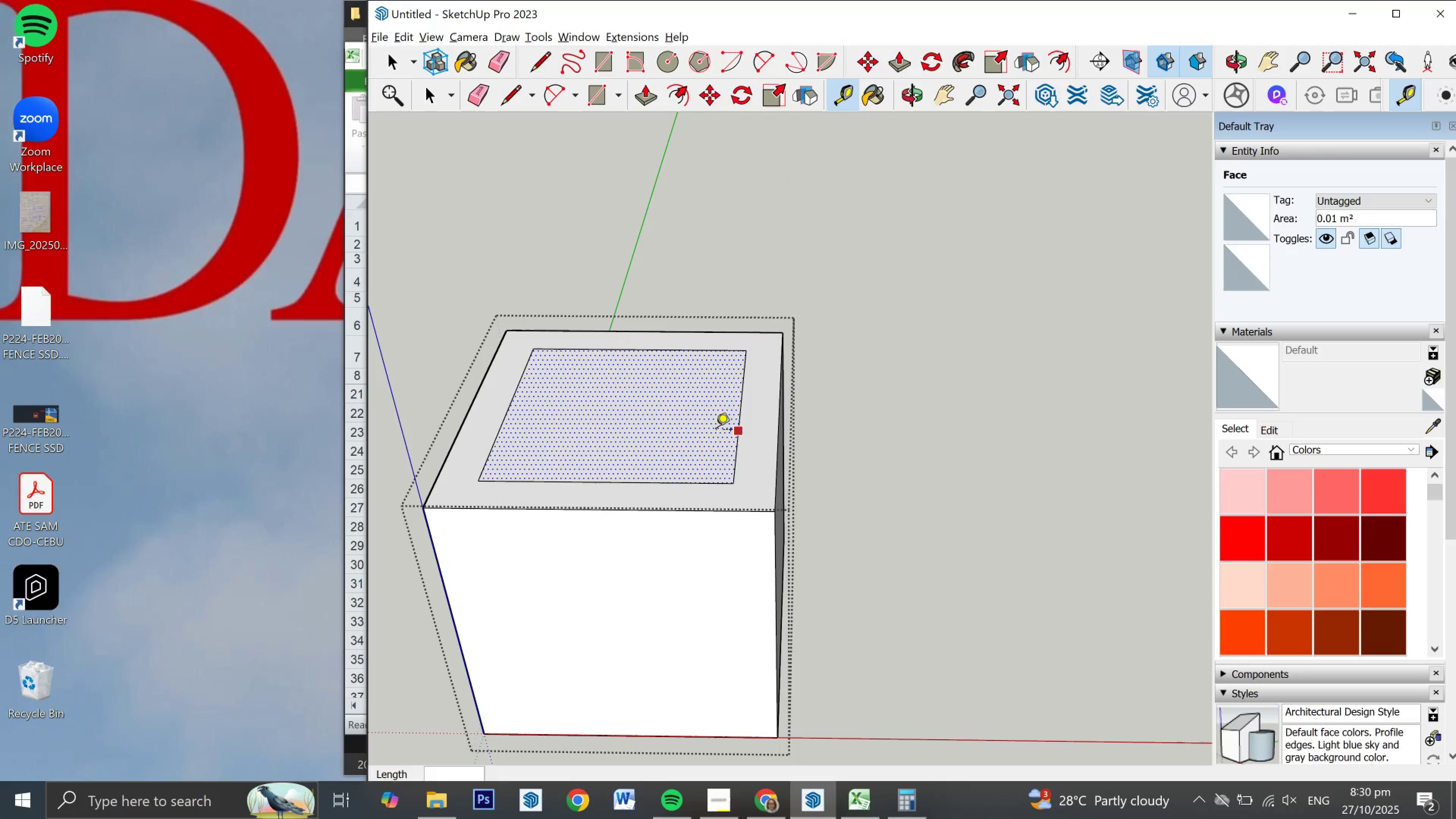 
key(Space)
 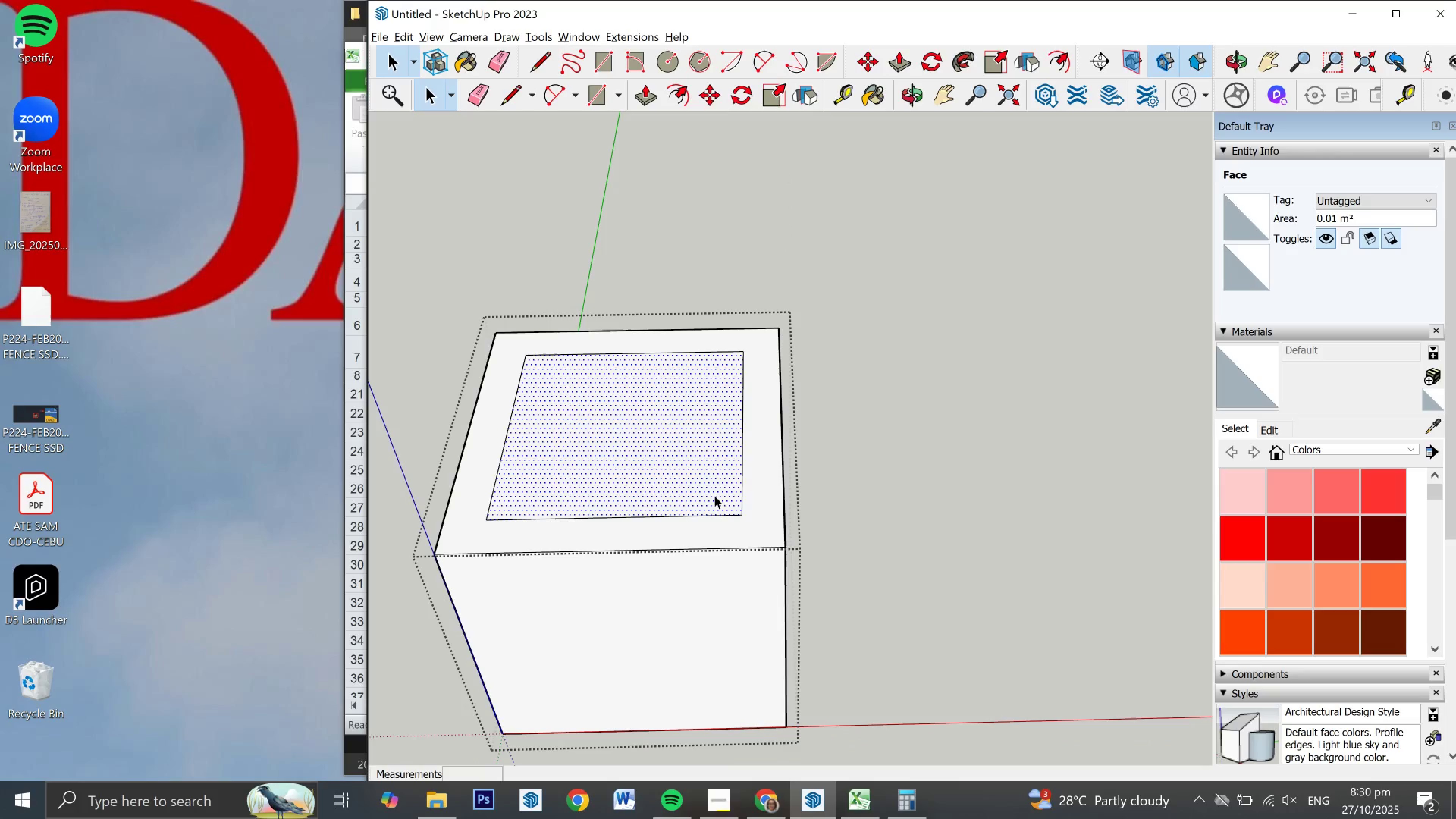 
key(P)
 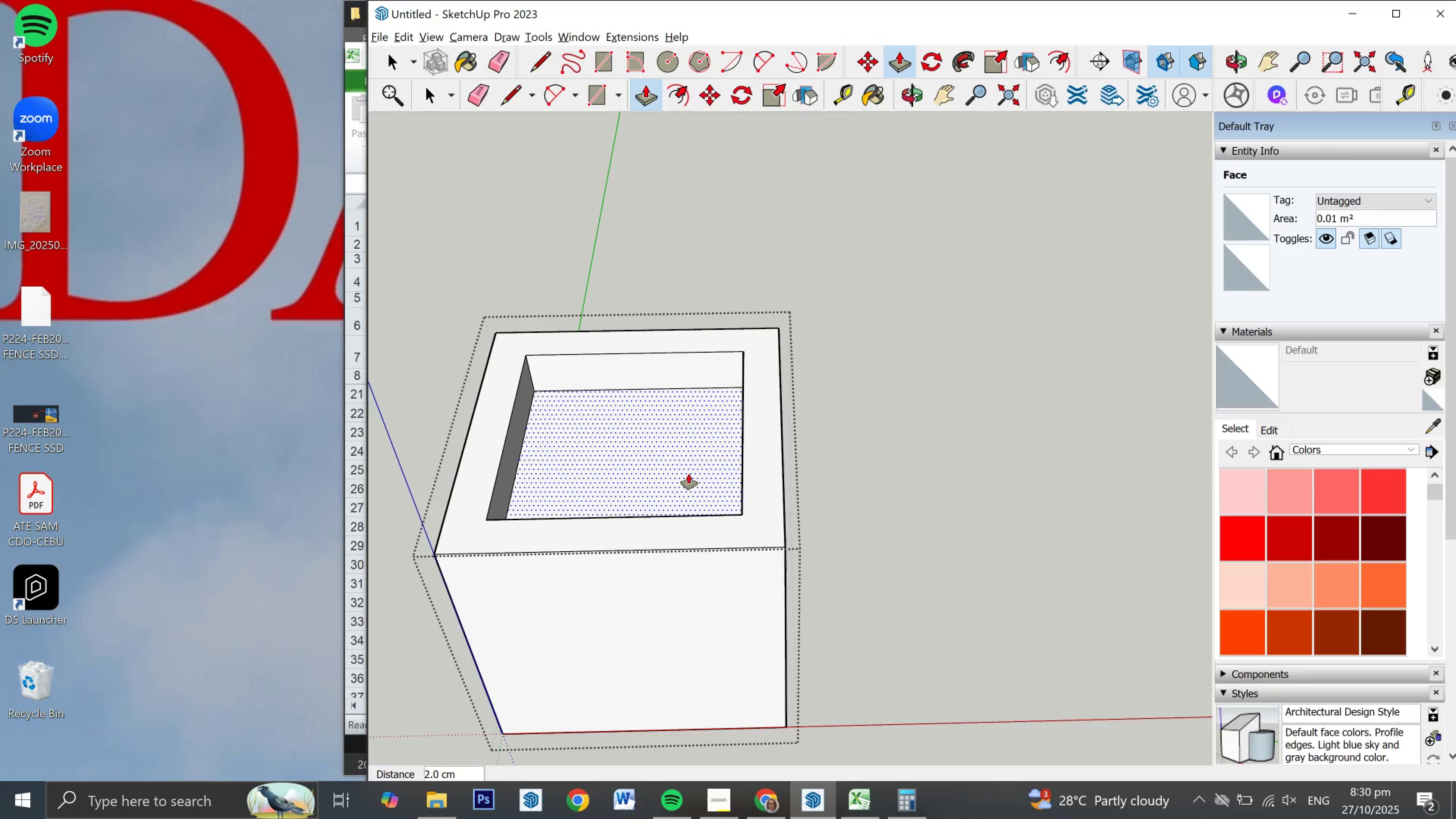 
key(Numpad1)
 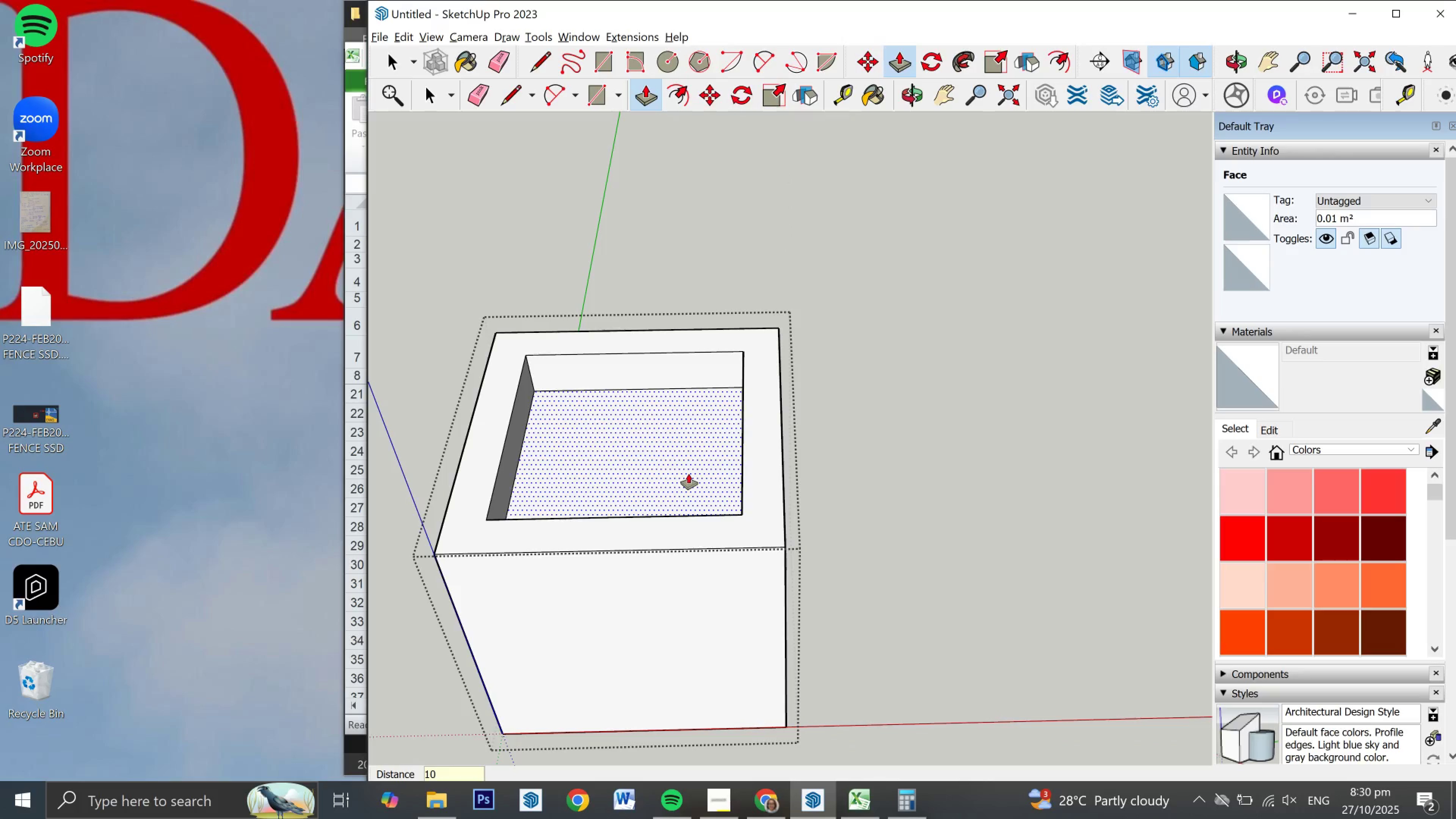 
key(Numpad0)
 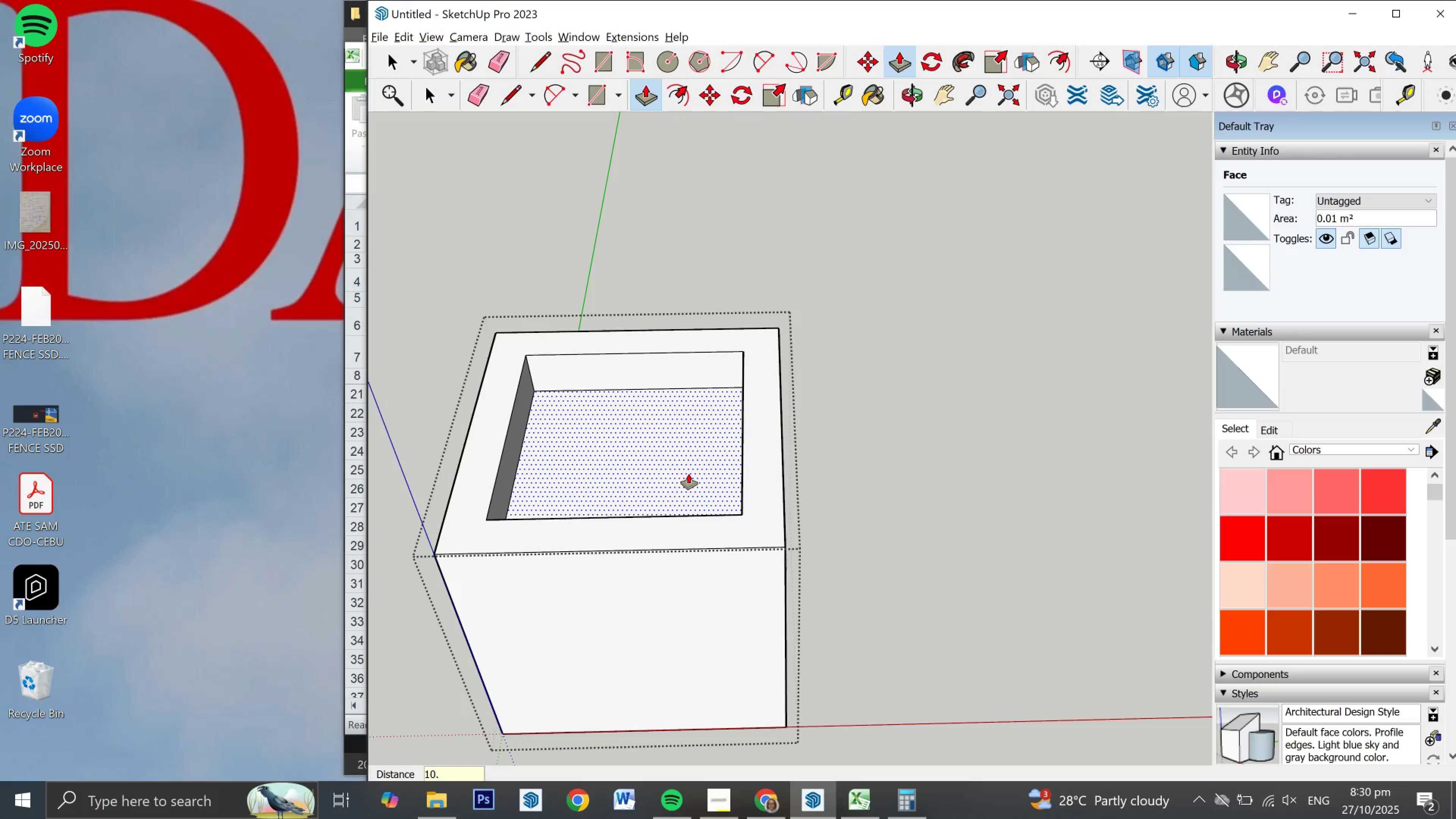 
key(NumpadDecimal)
 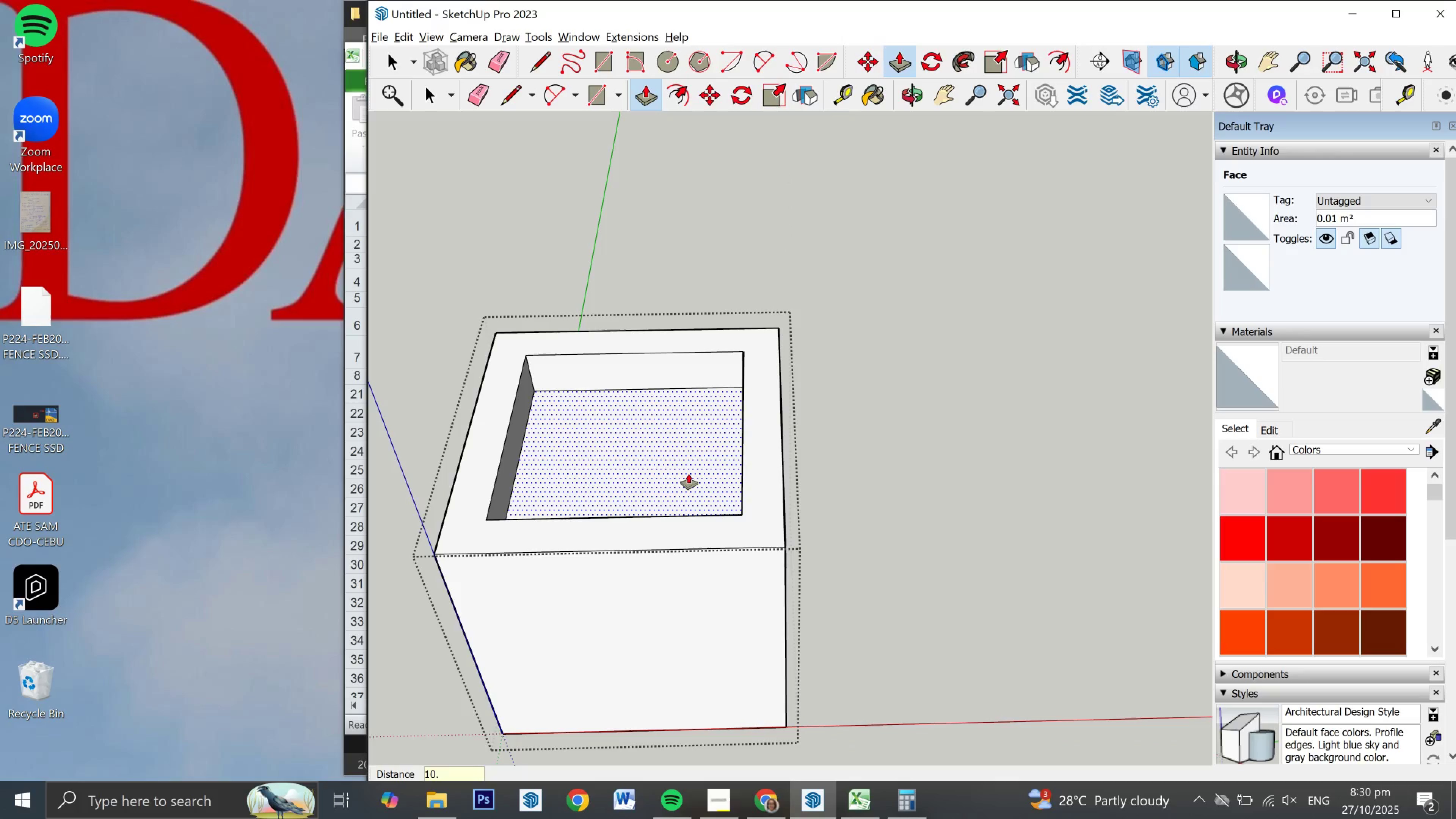 
key(Numpad5)
 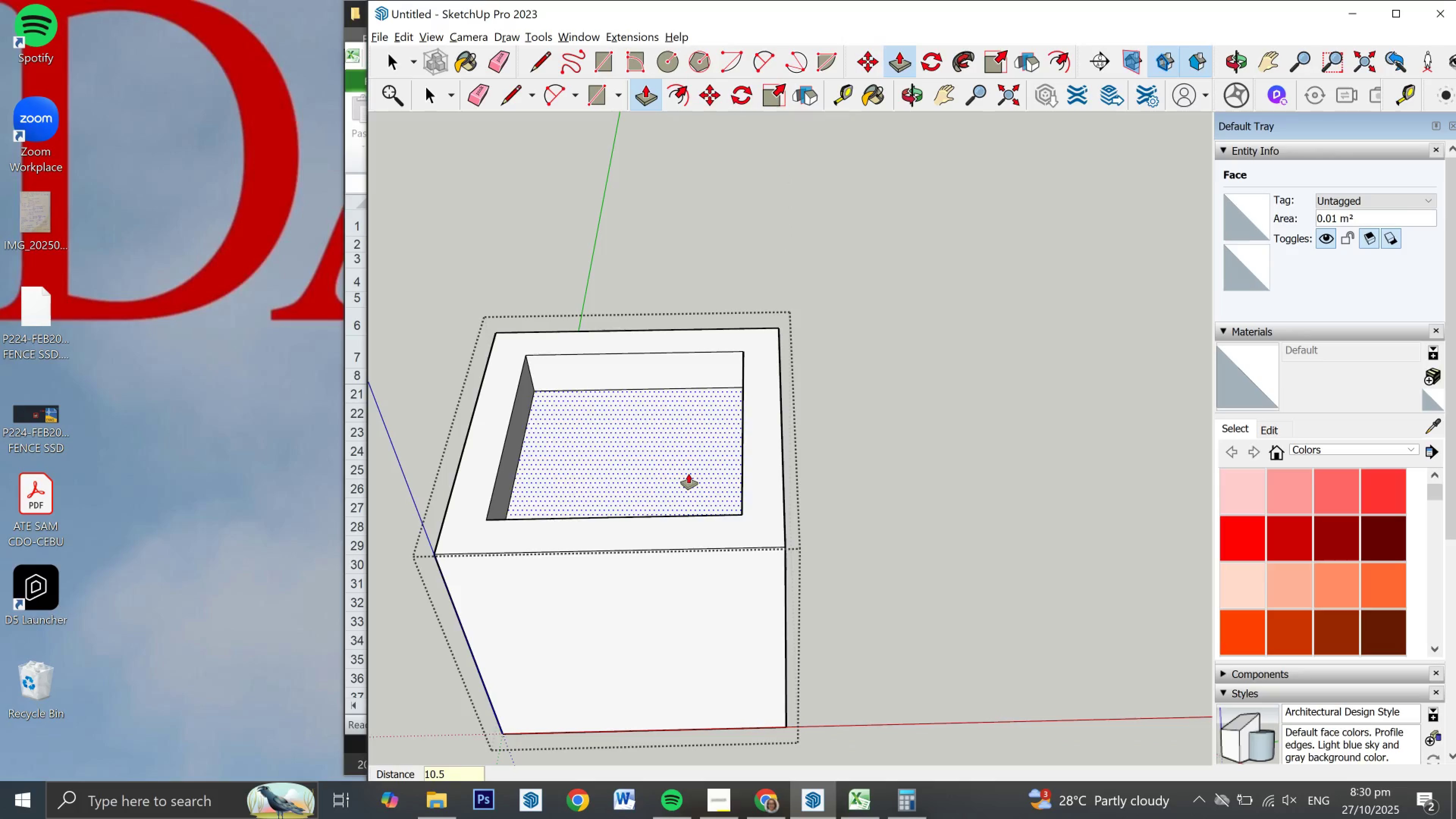 
key(NumpadEnter)
 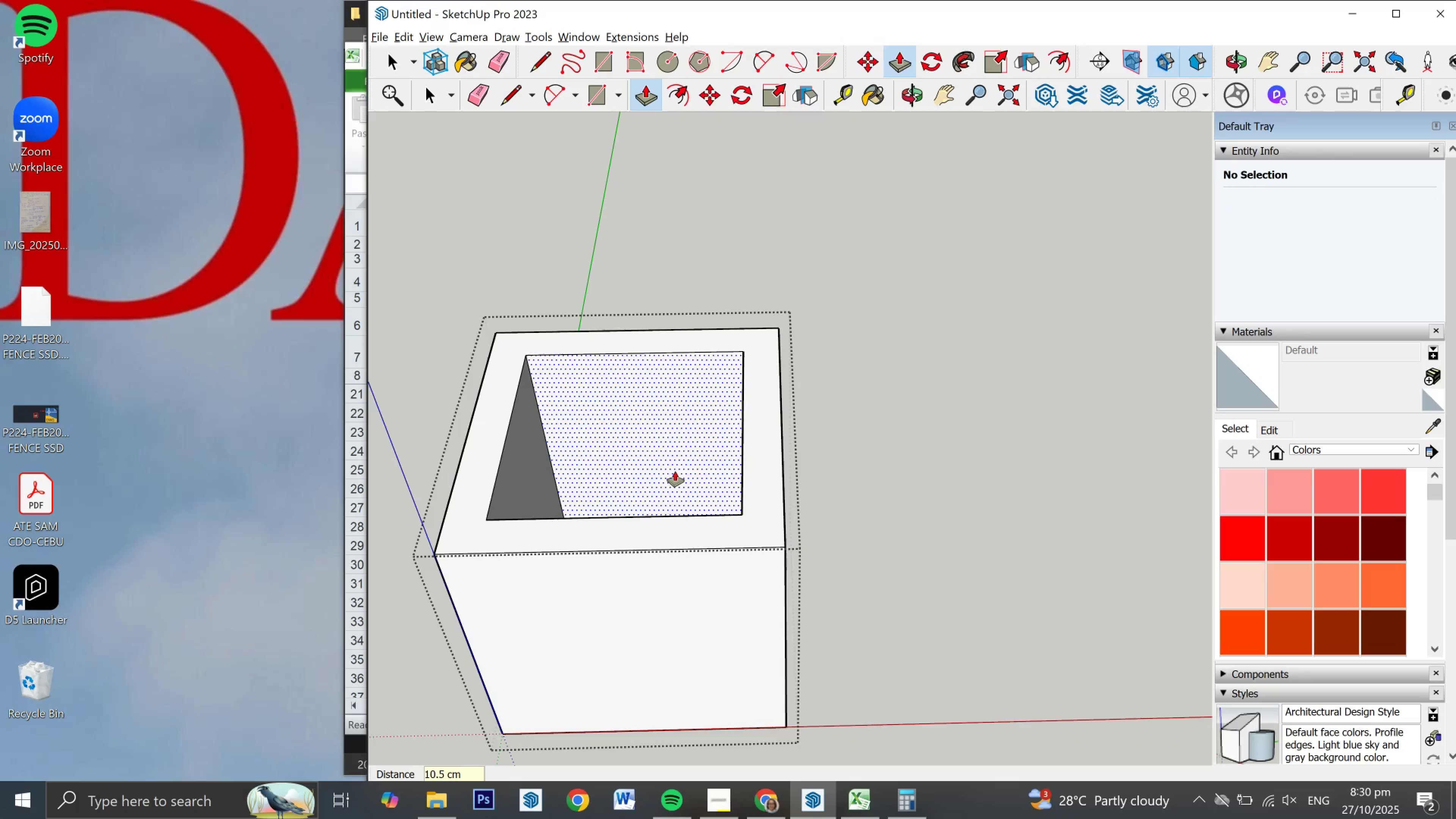 
key(Space)
 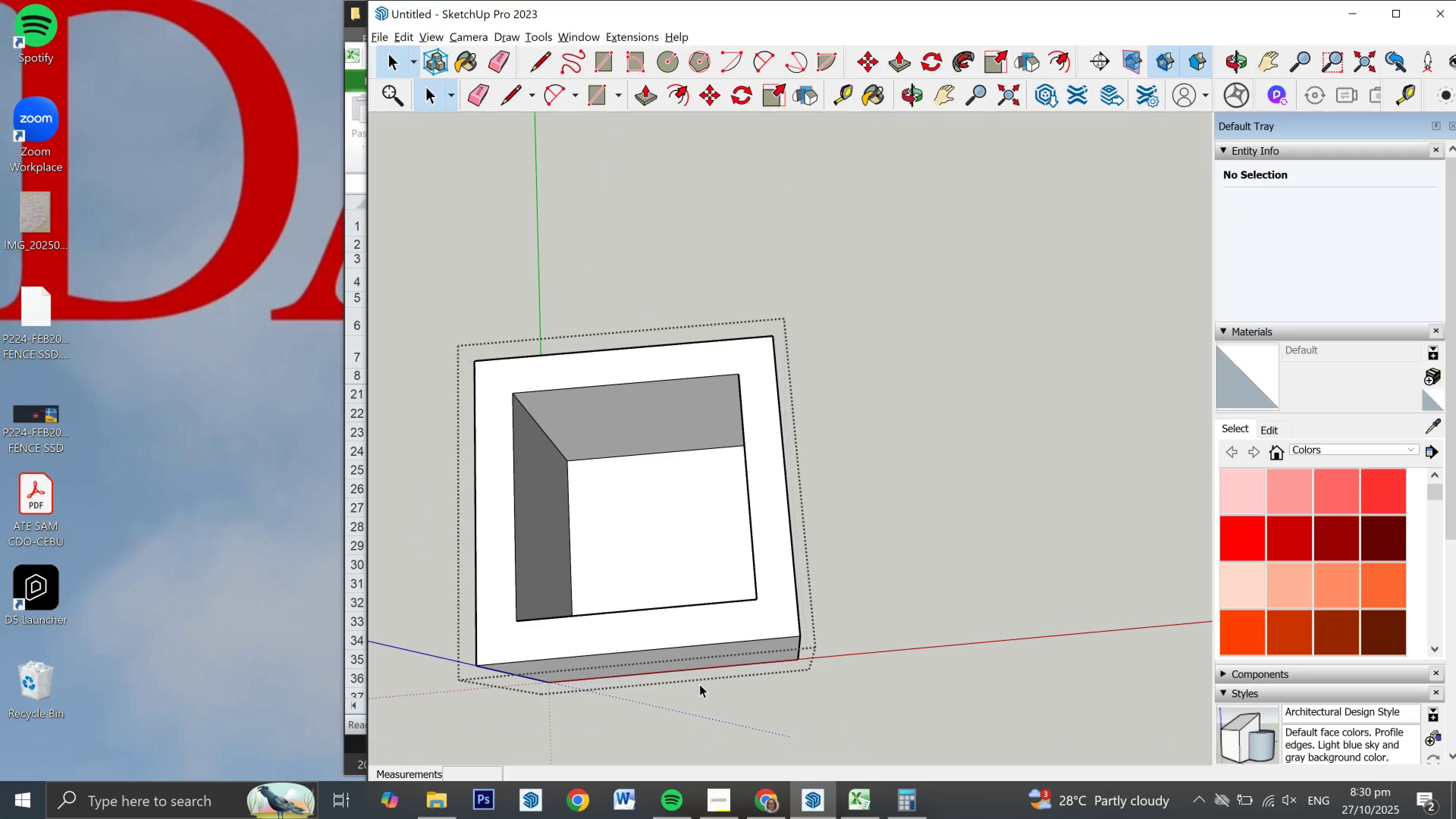 
scroll: coordinate [614, 544], scroll_direction: up, amount: 3.0
 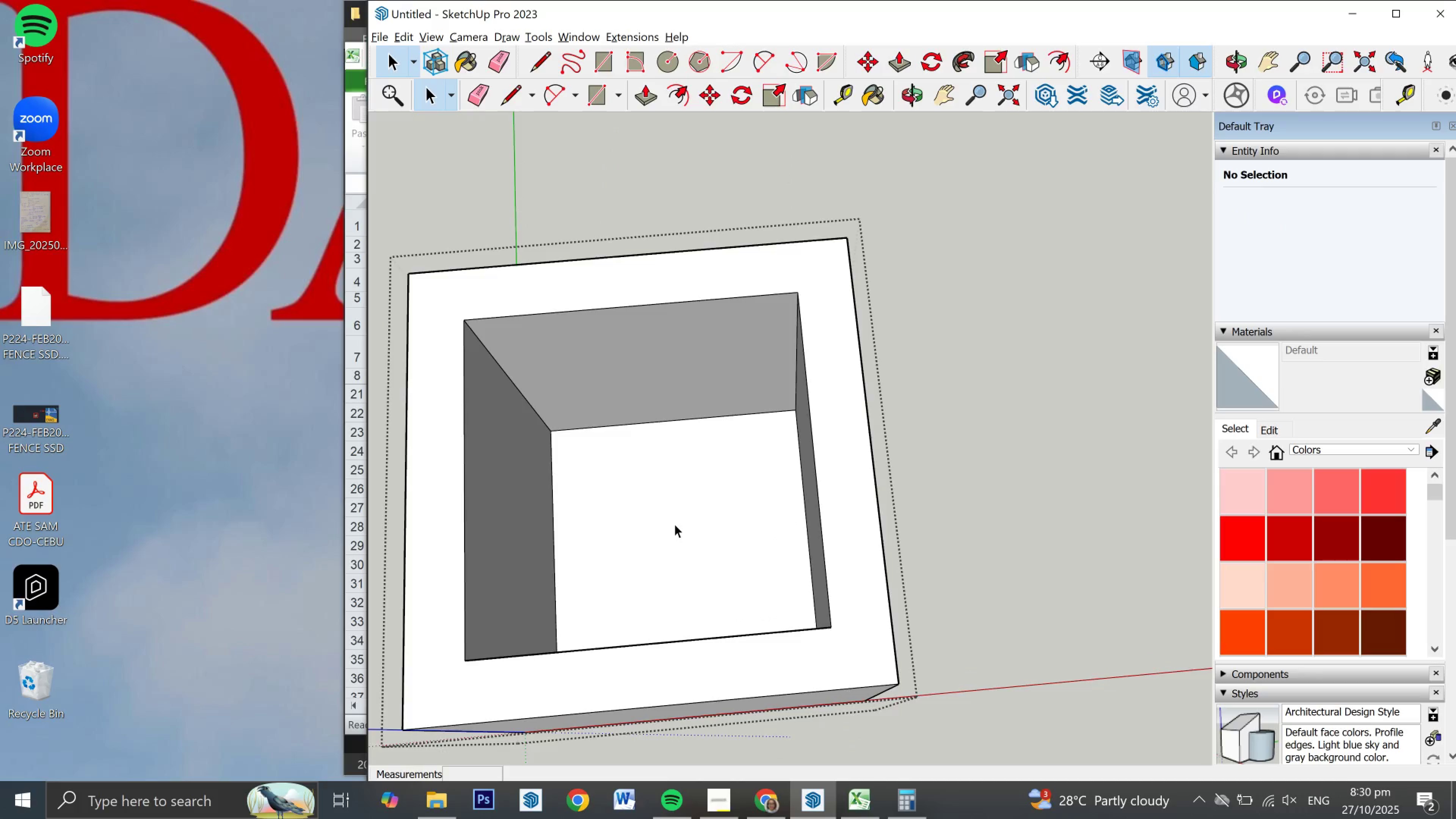 
scroll: coordinate [766, 490], scroll_direction: none, amount: 0.0
 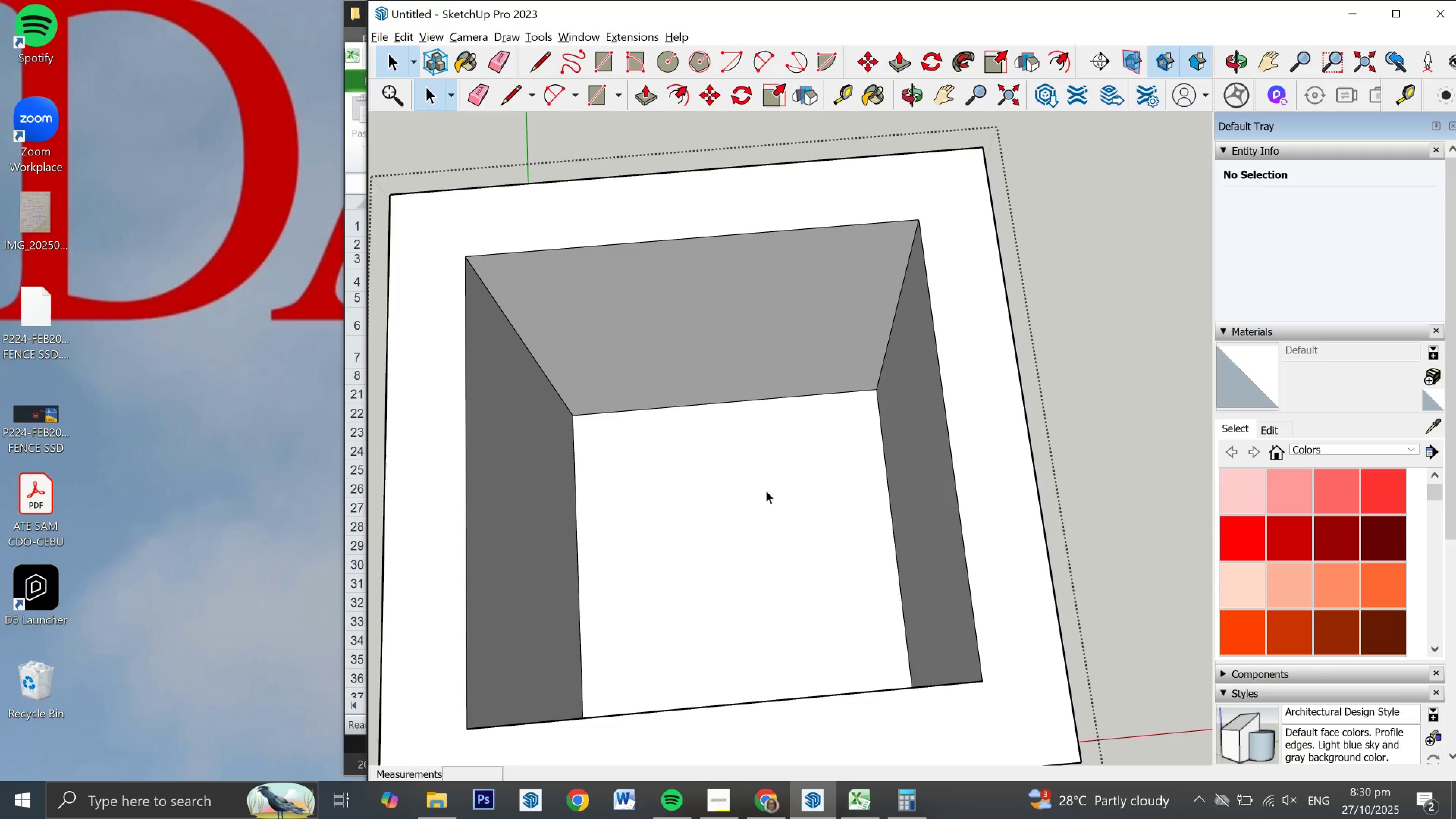 
key(T)
 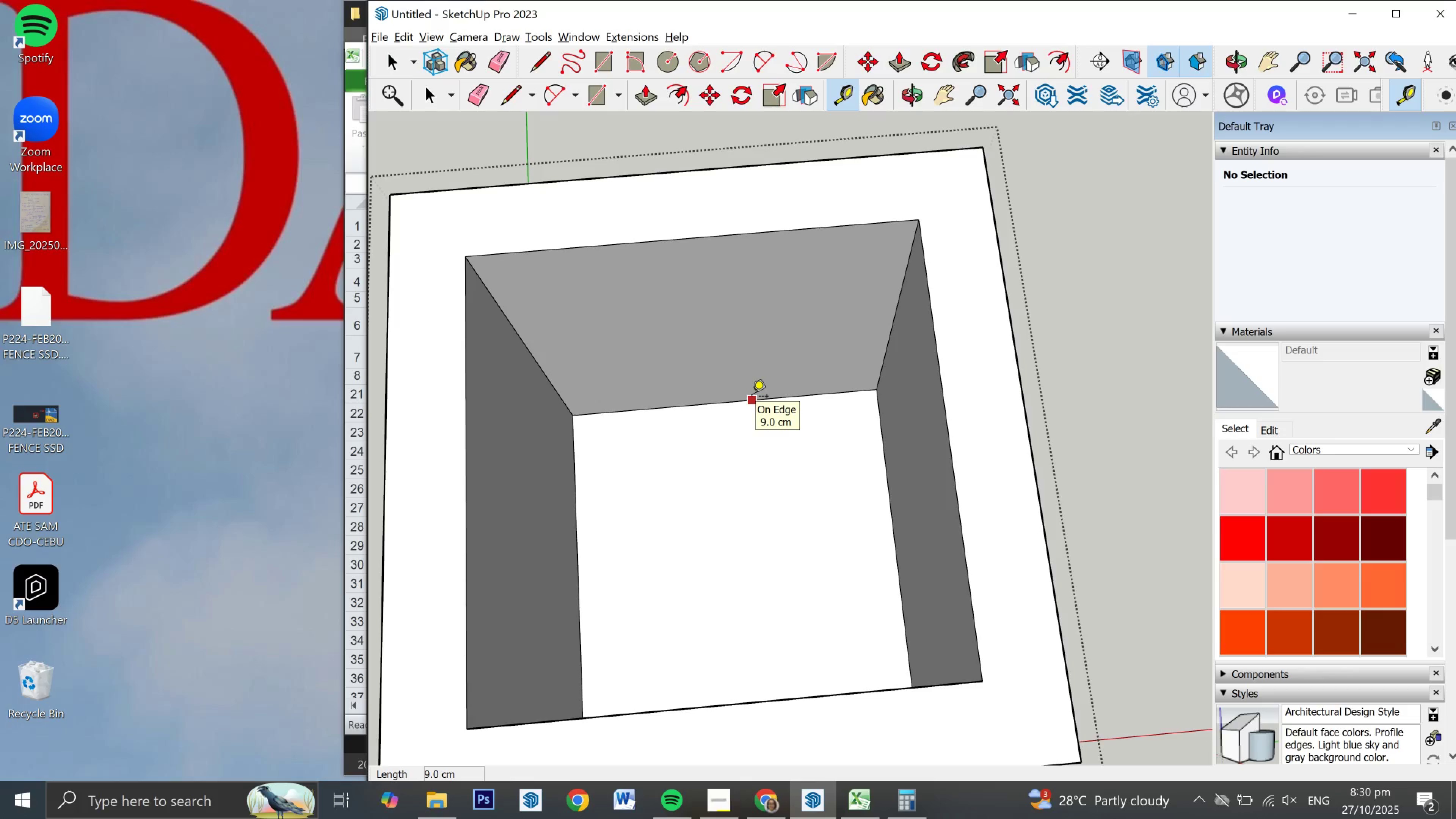 
left_click([752, 397])
 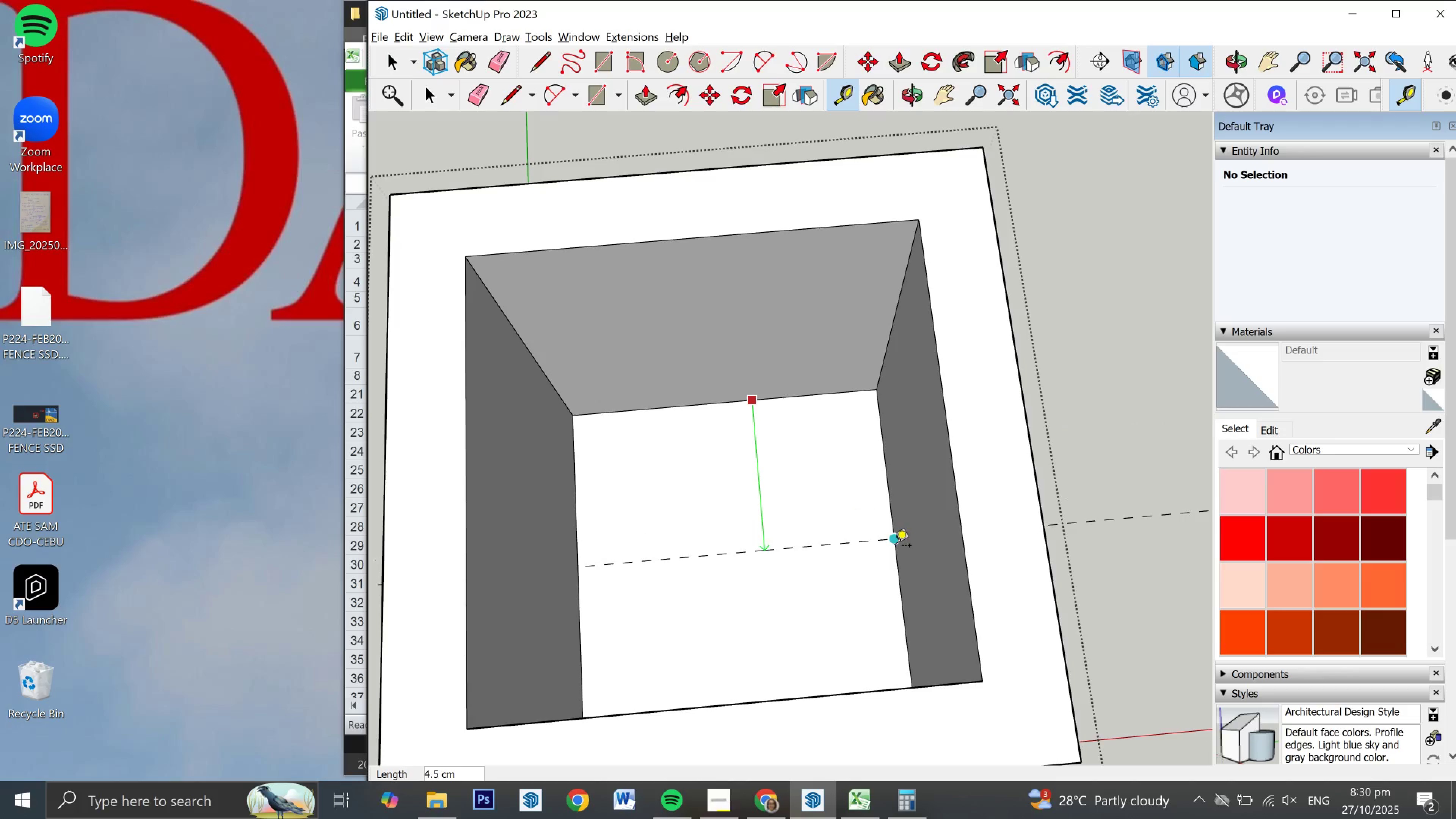 
left_click([896, 548])
 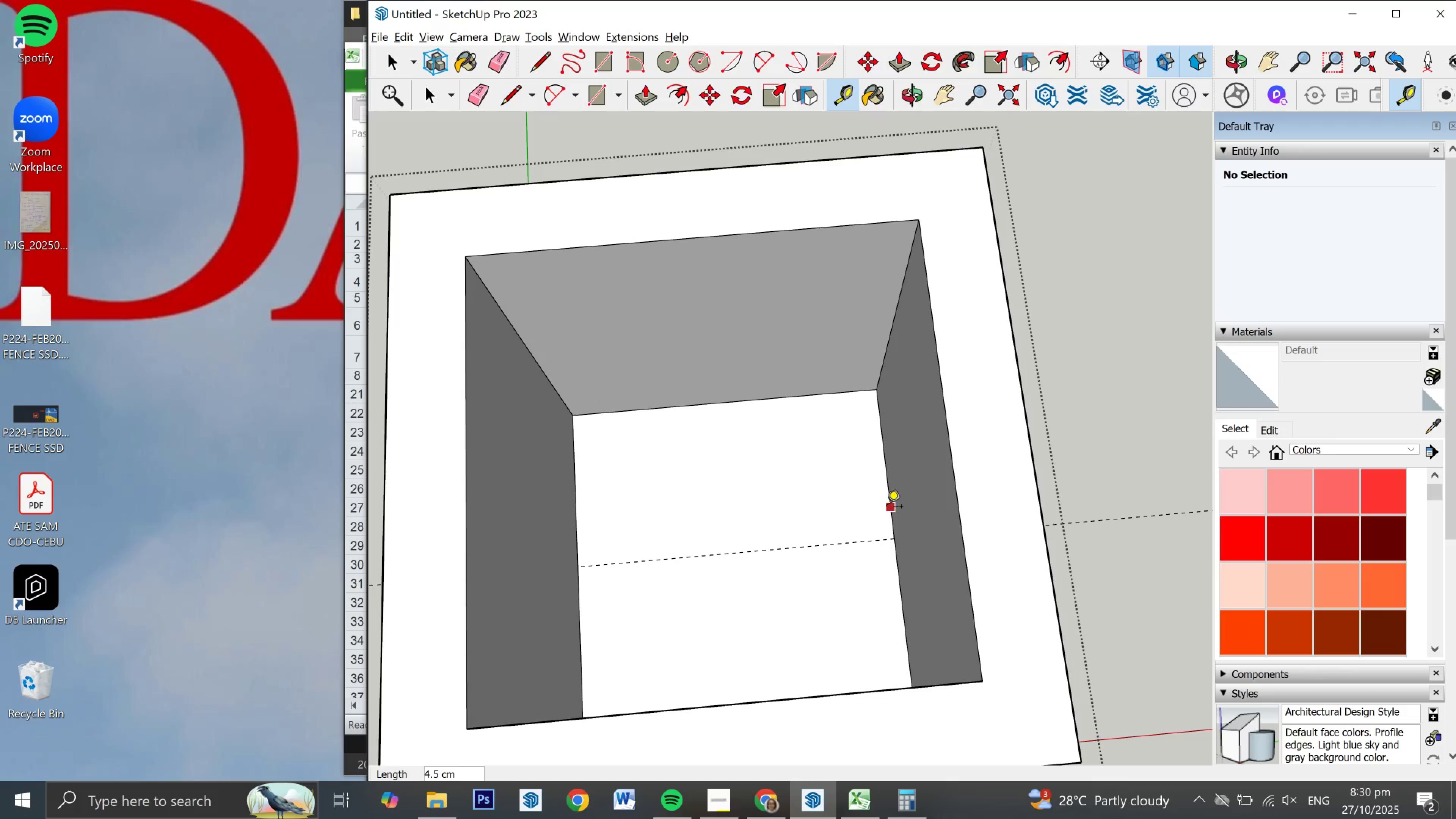 
left_click([886, 508])
 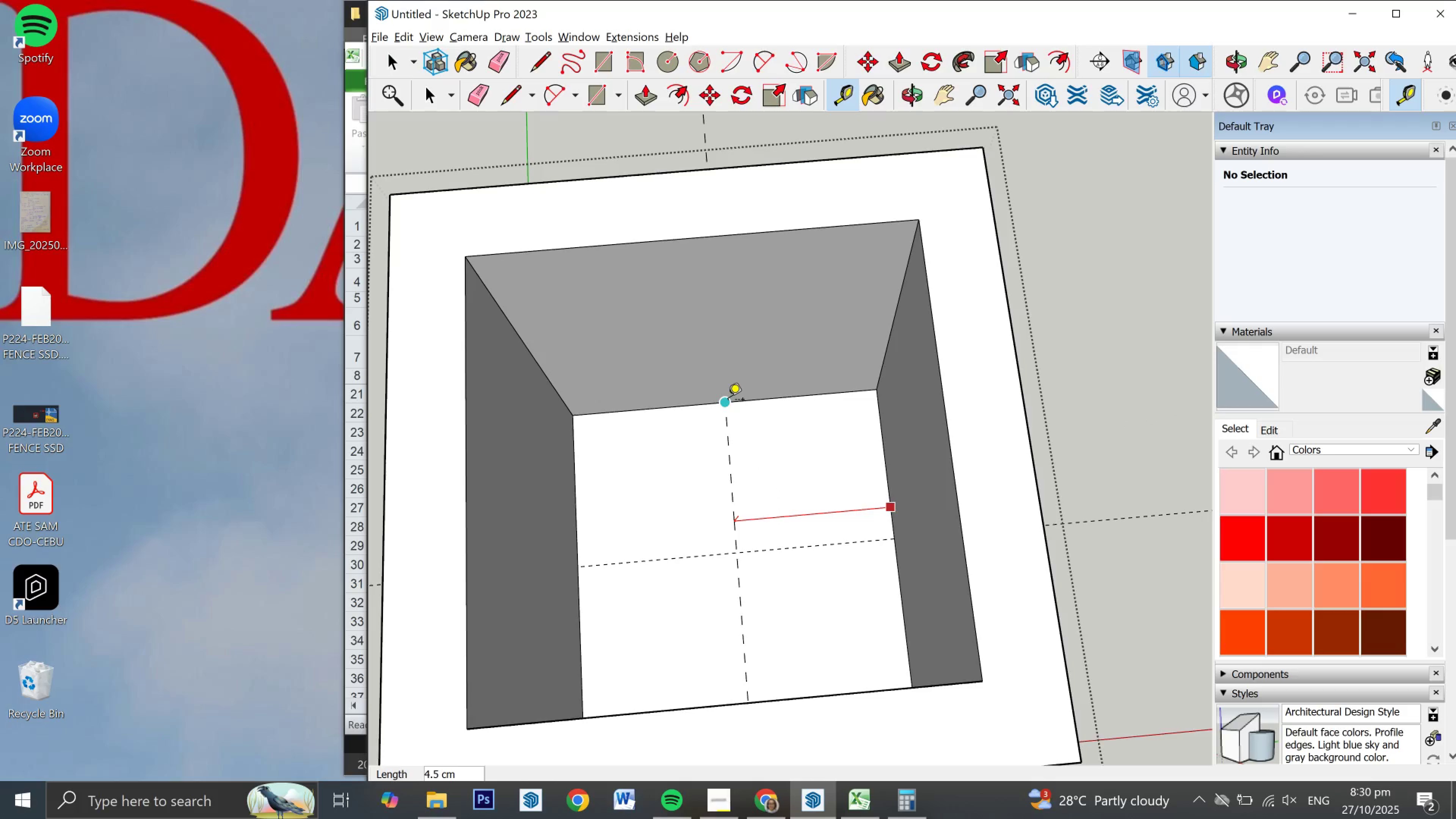 
left_click([728, 401])
 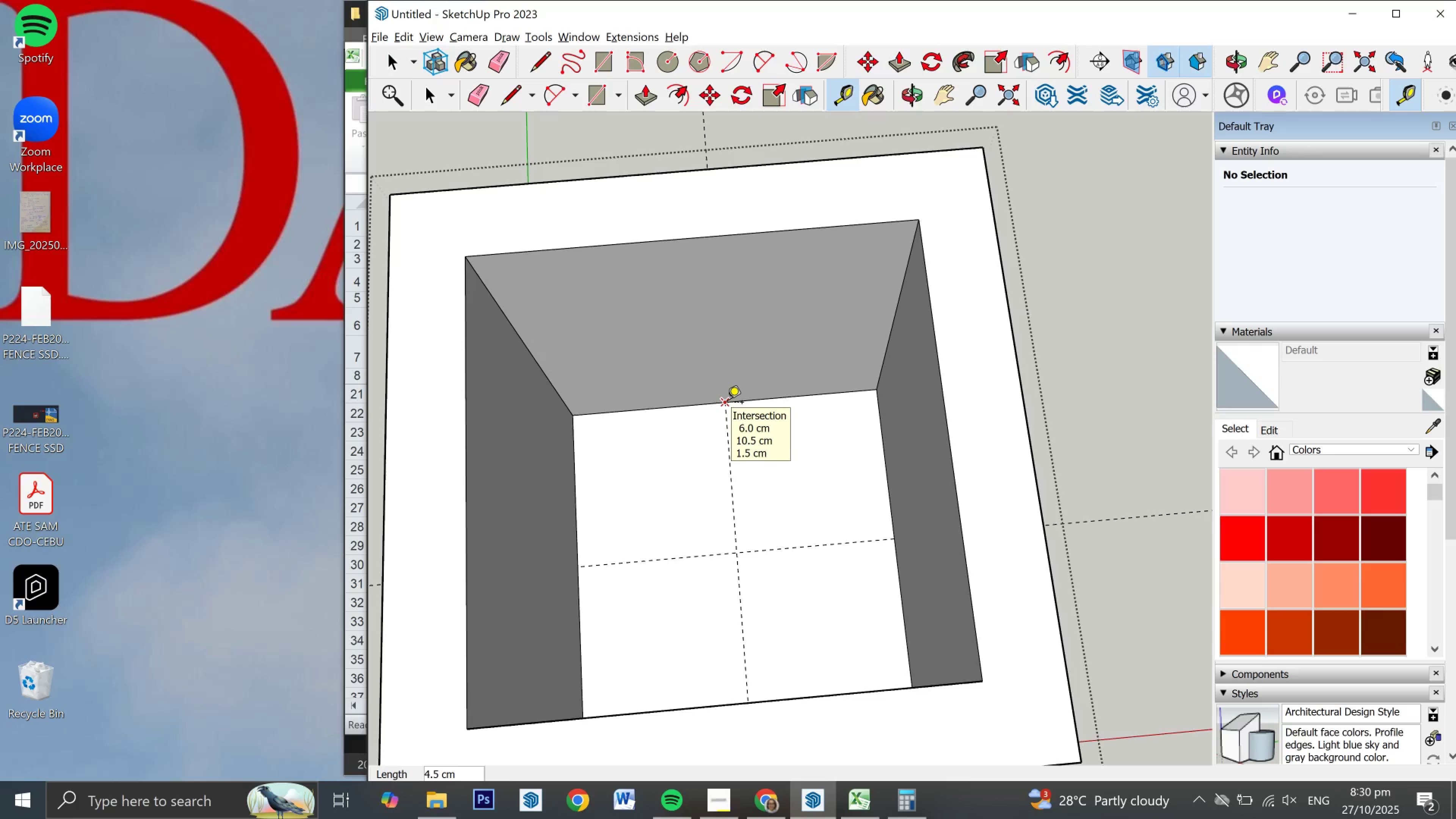 
key(C)
 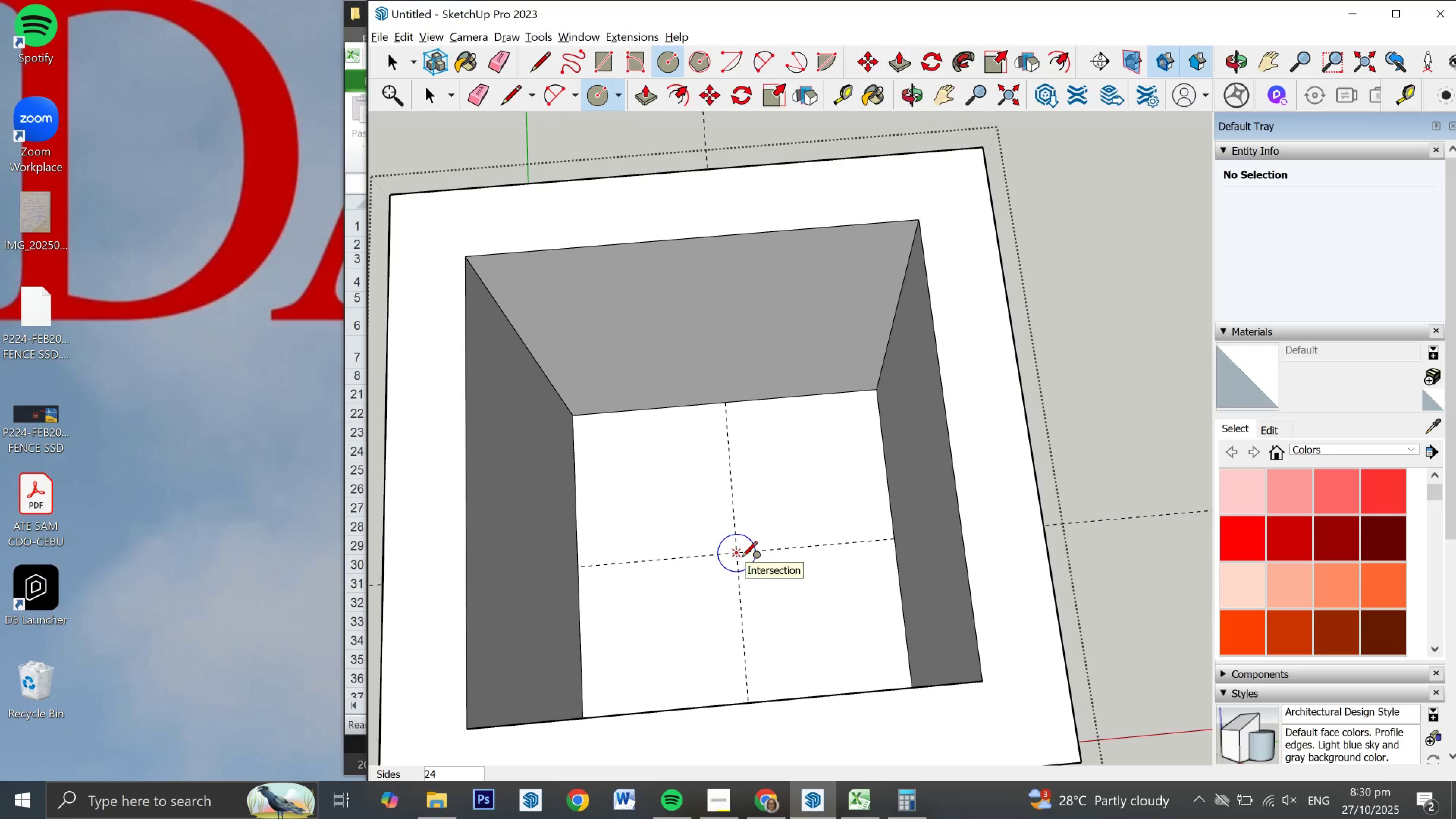 
left_click([742, 558])
 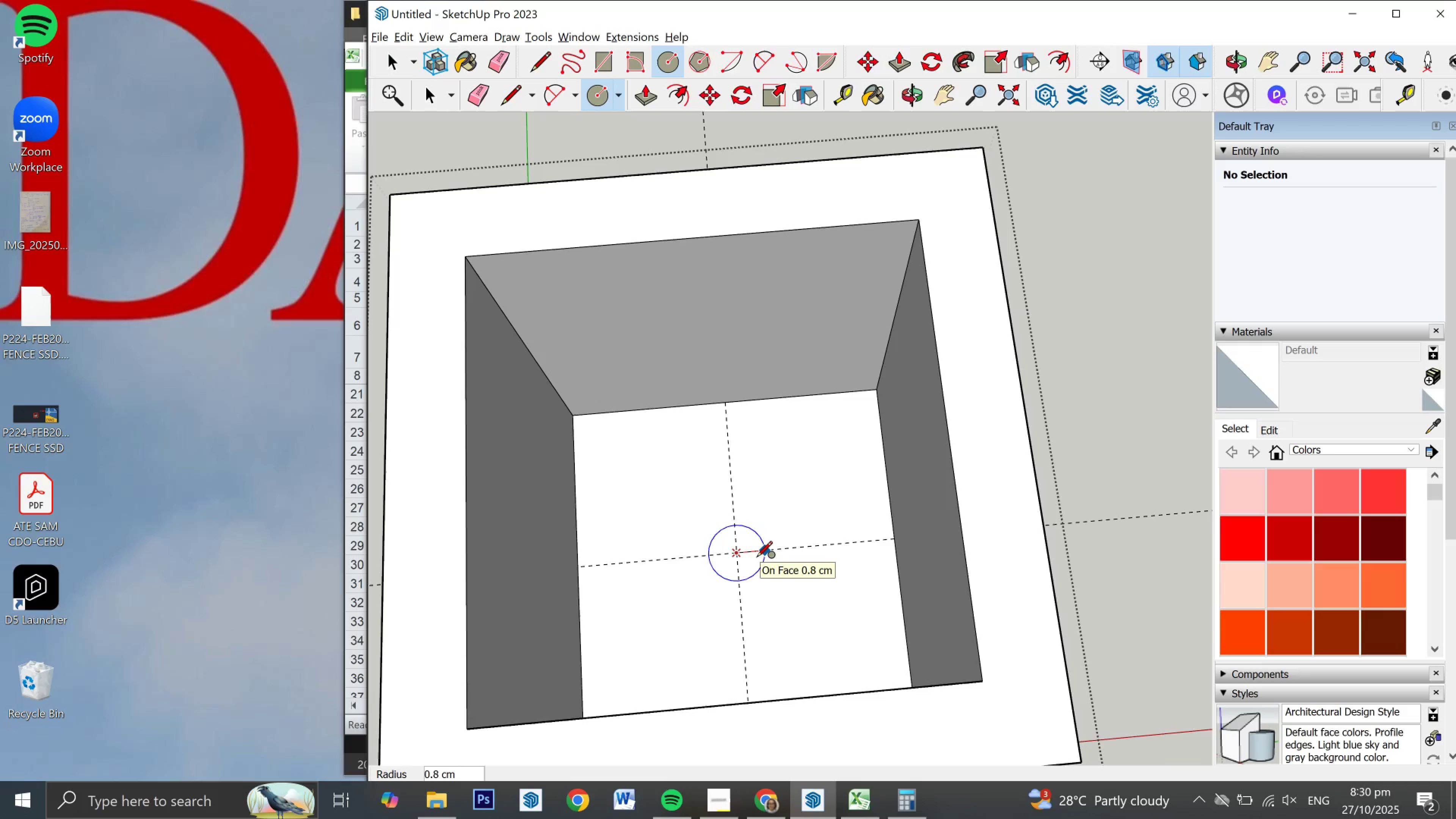 
key(NumpadDecimal)
 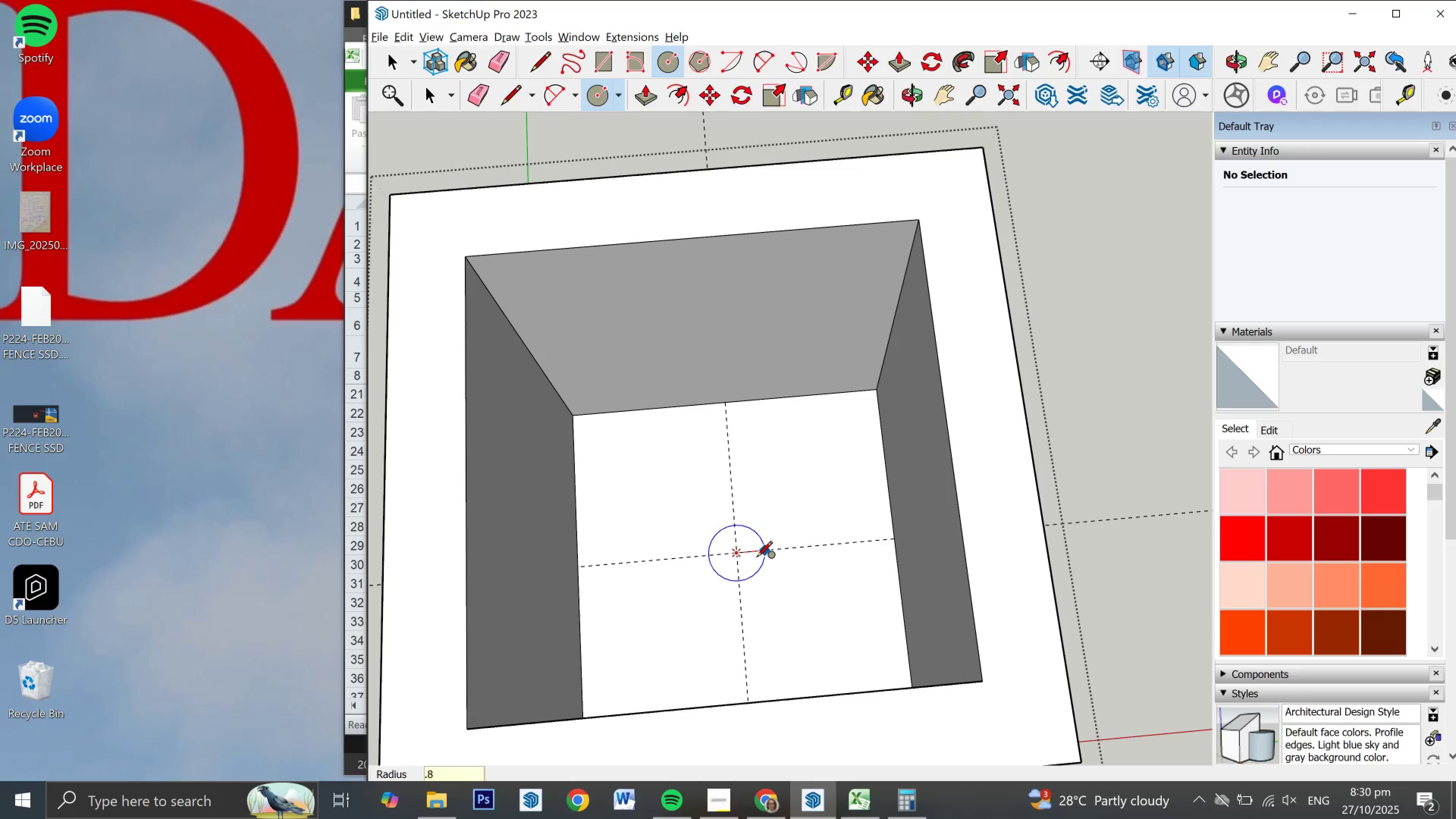 
key(Numpad8)
 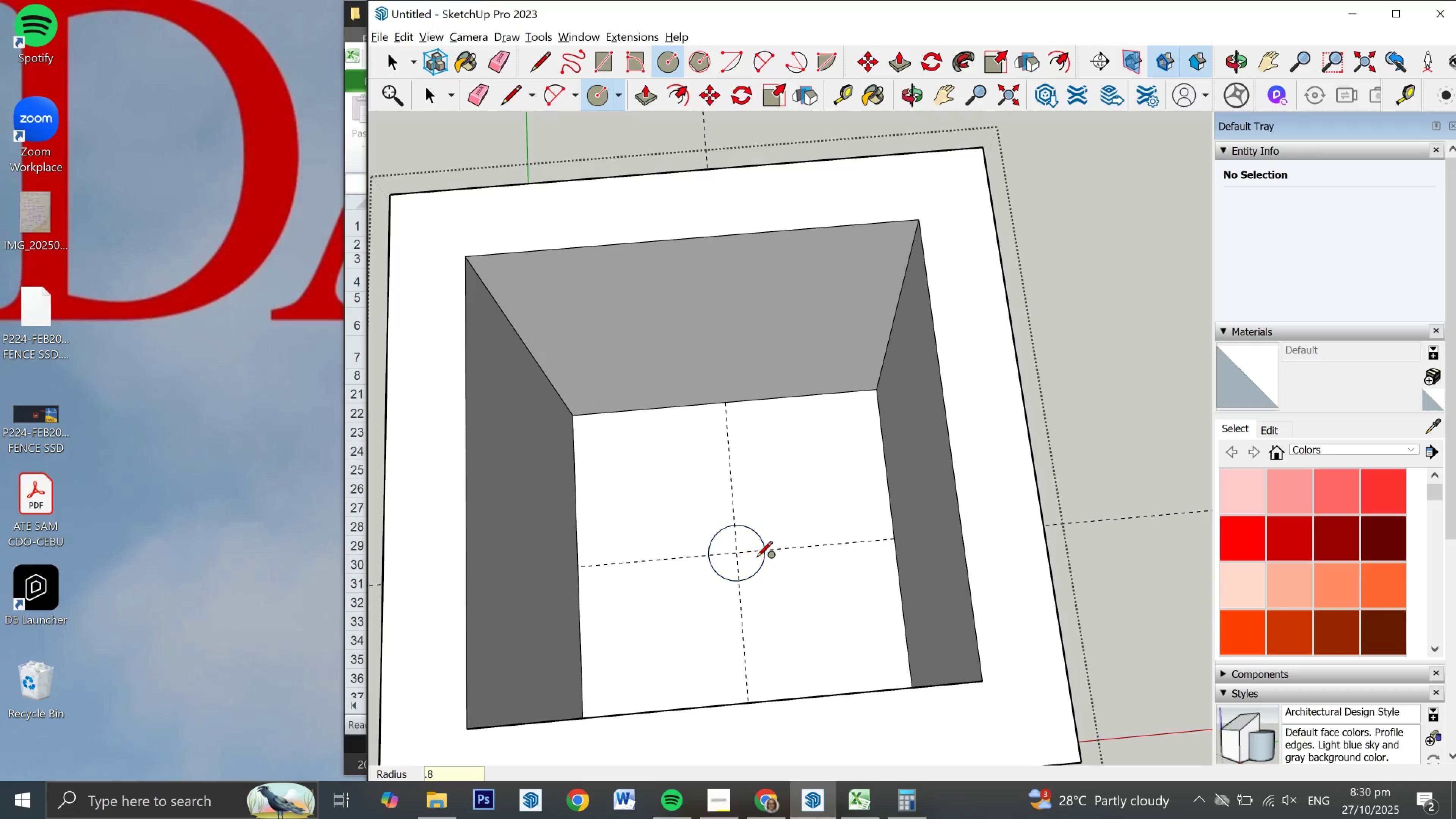 
key(NumpadEnter)
 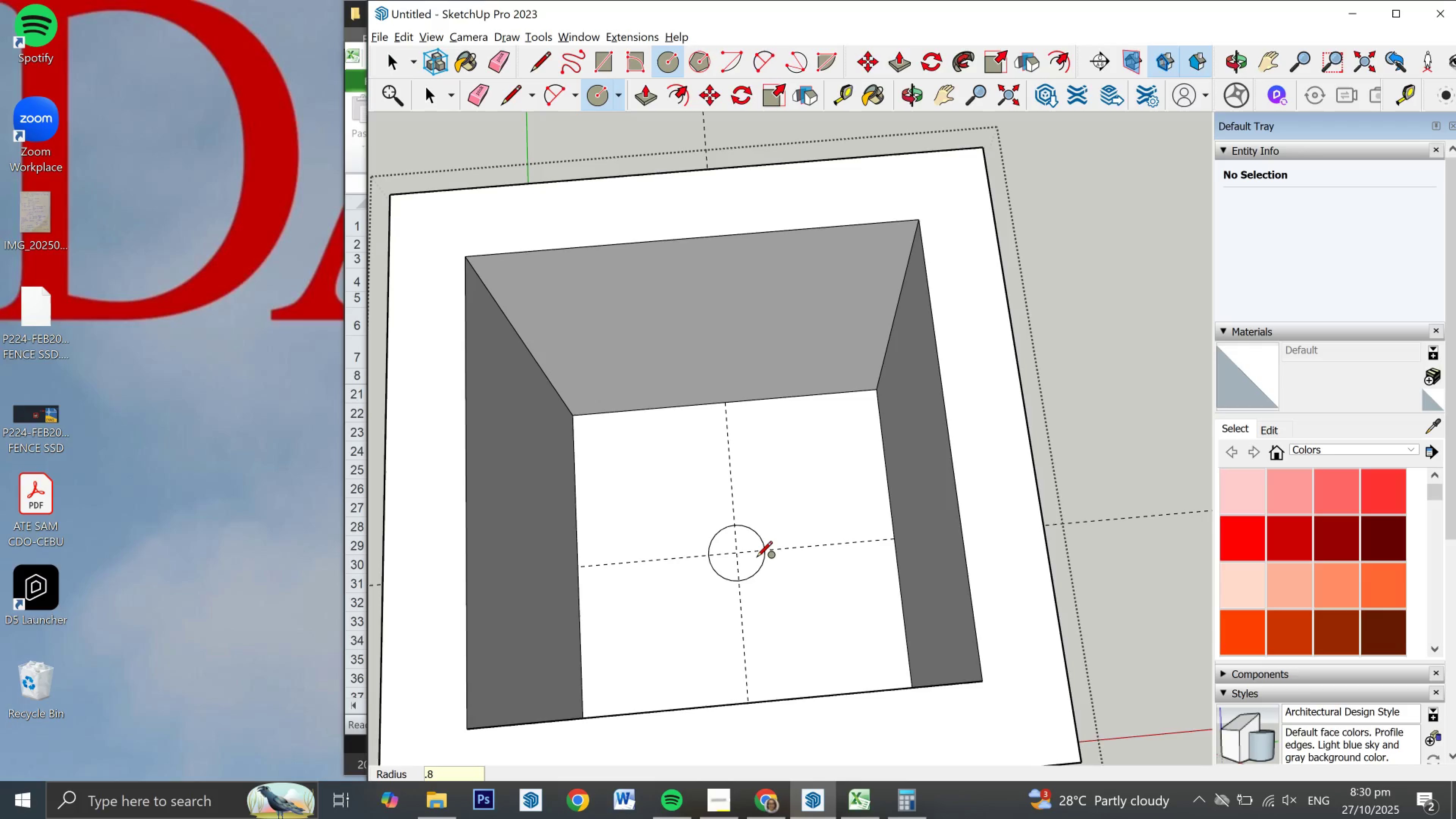 
key(Control+ControlLeft)
 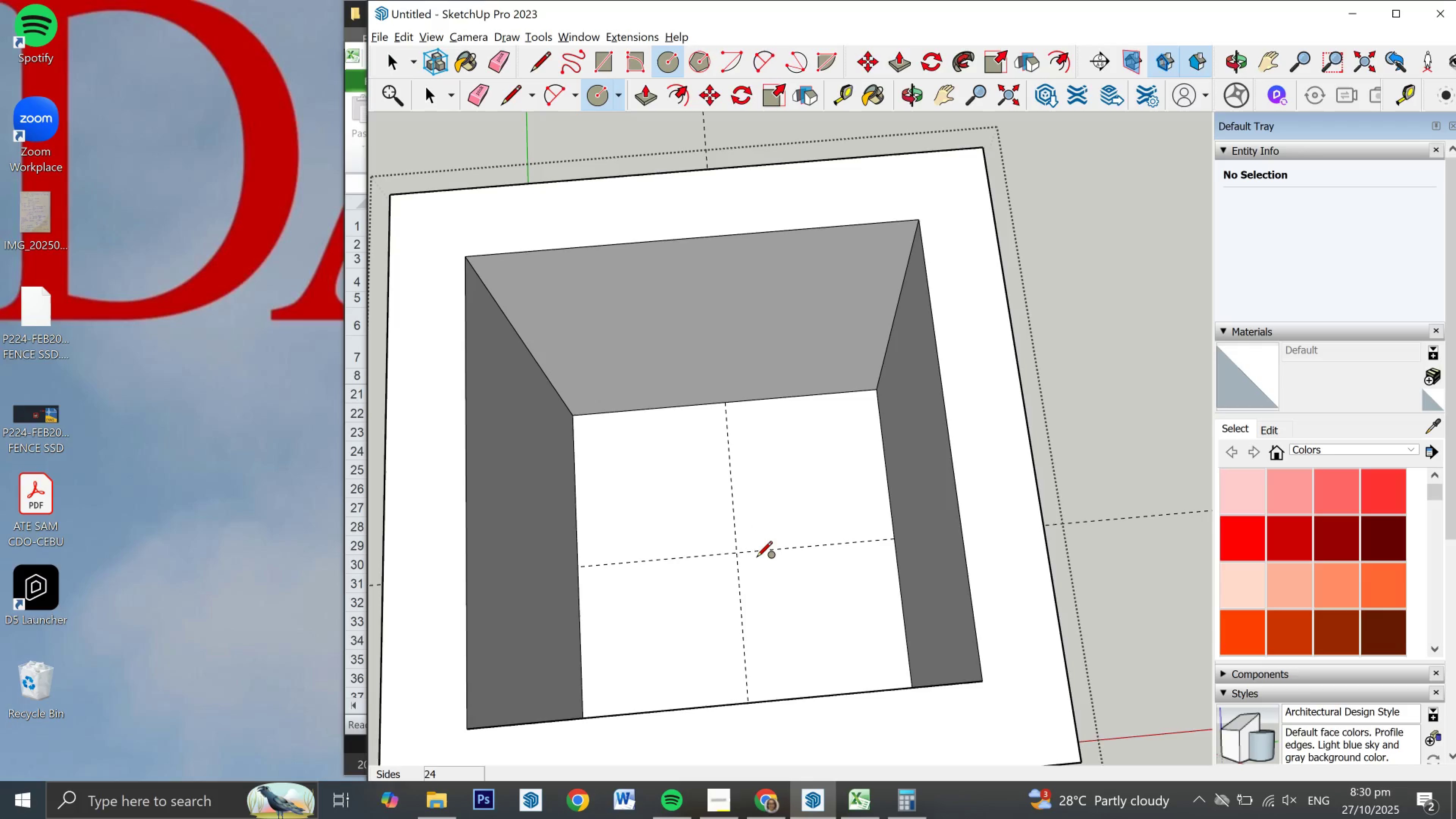 
key(Control+Z)
 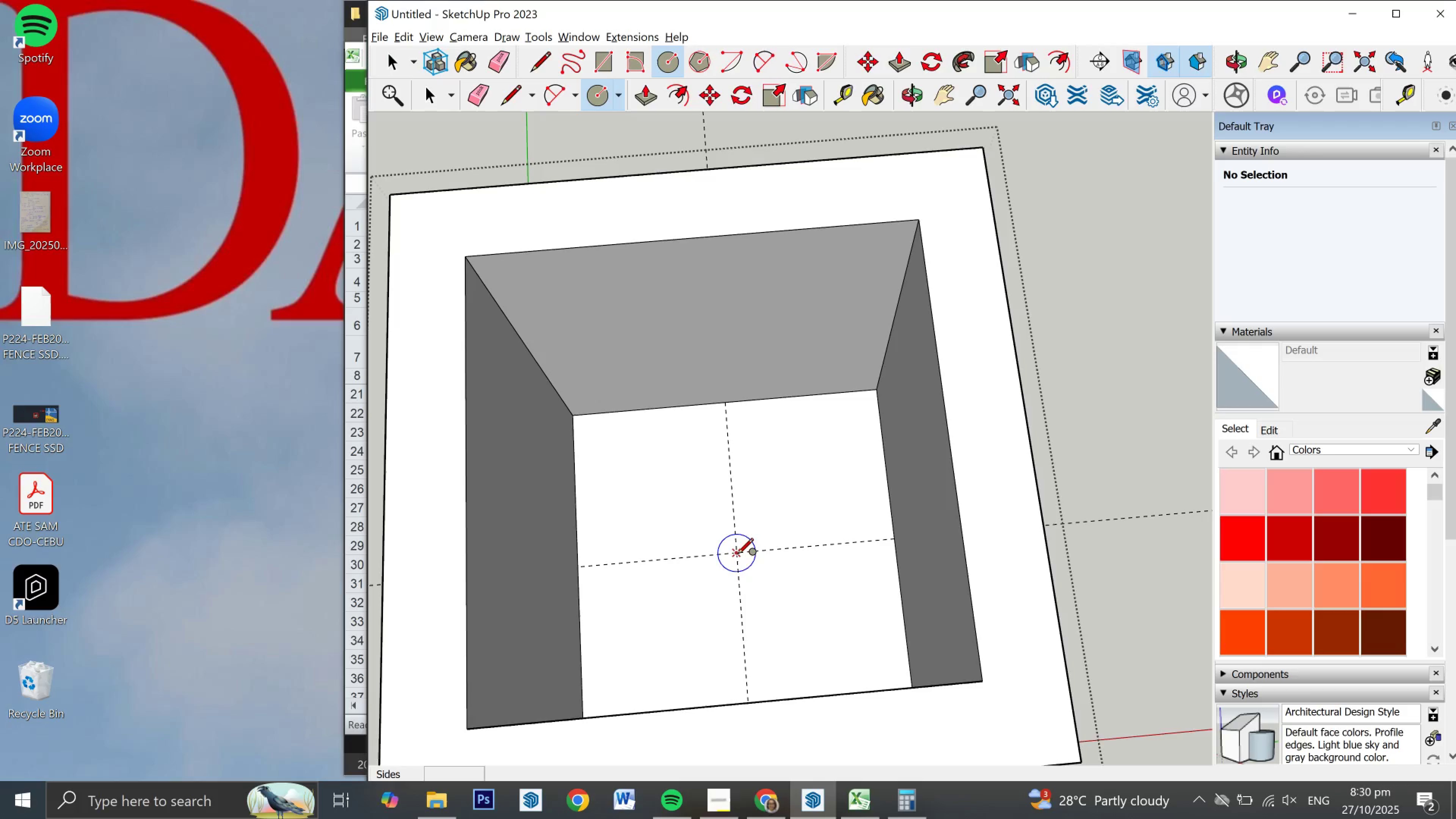 
left_click_drag(start_coordinate=[737, 555], to_coordinate=[767, 564])
 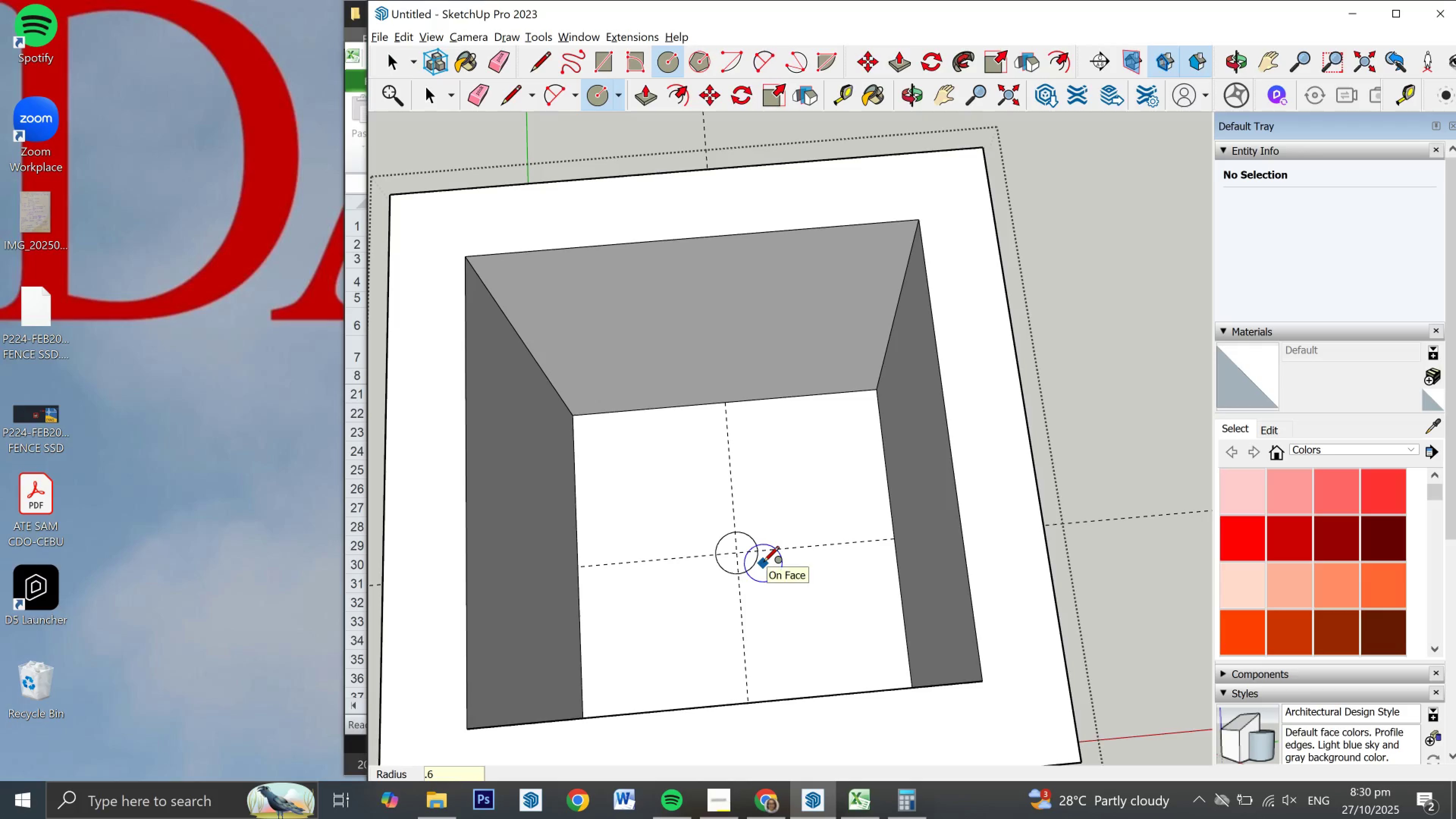 
key(NumpadDecimal)
 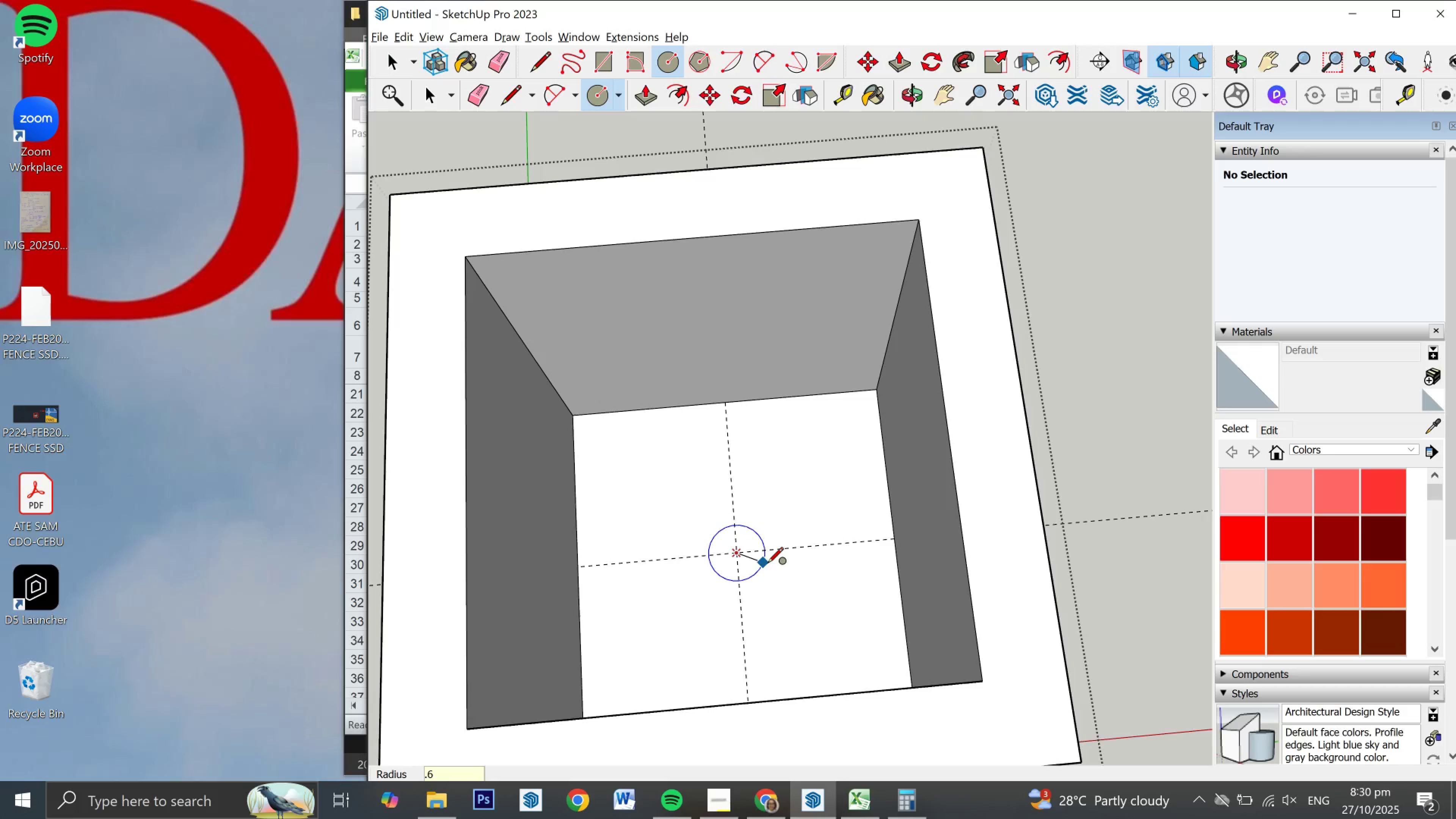 
key(Numpad6)
 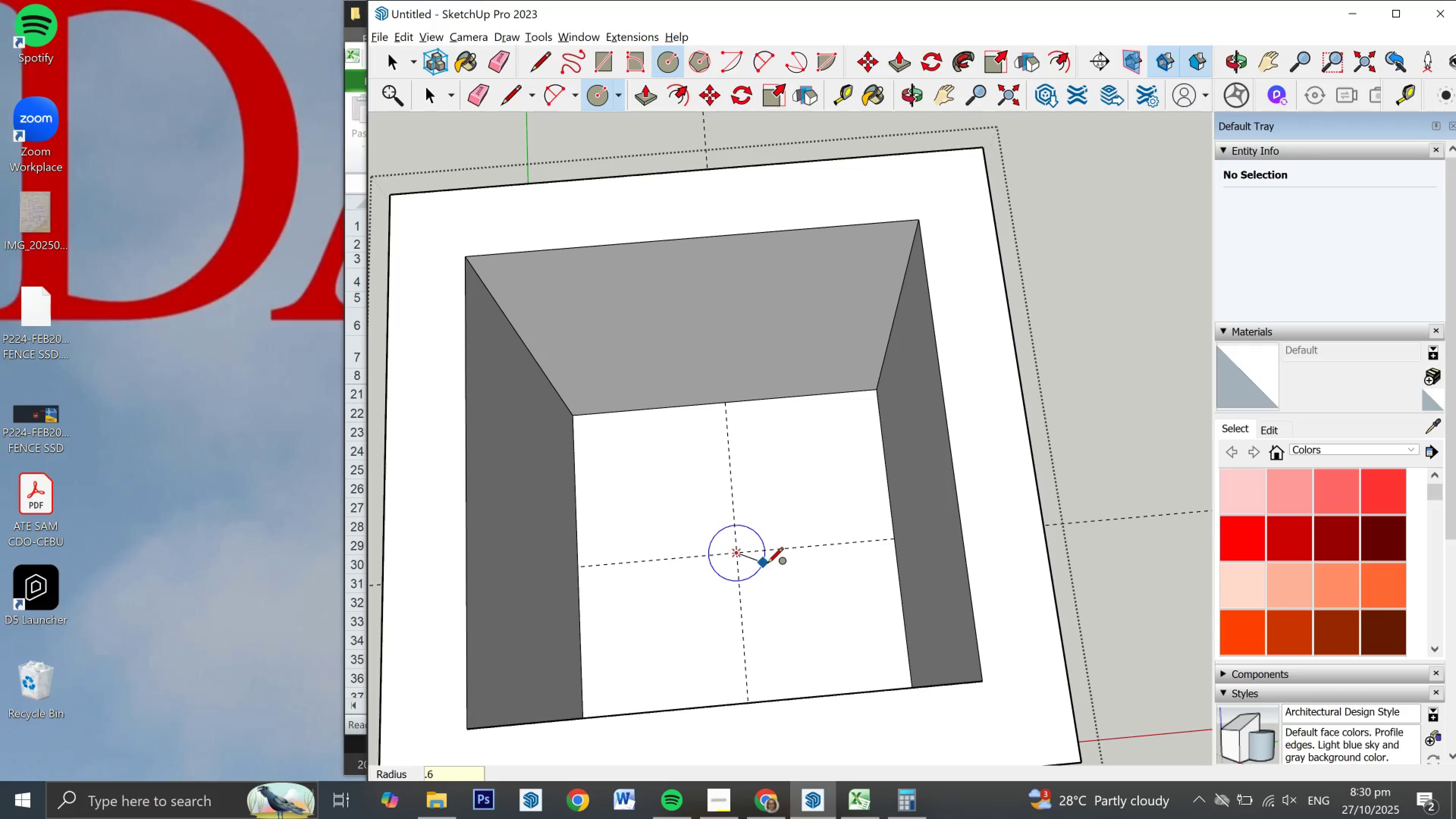 
key(NumpadEnter)
 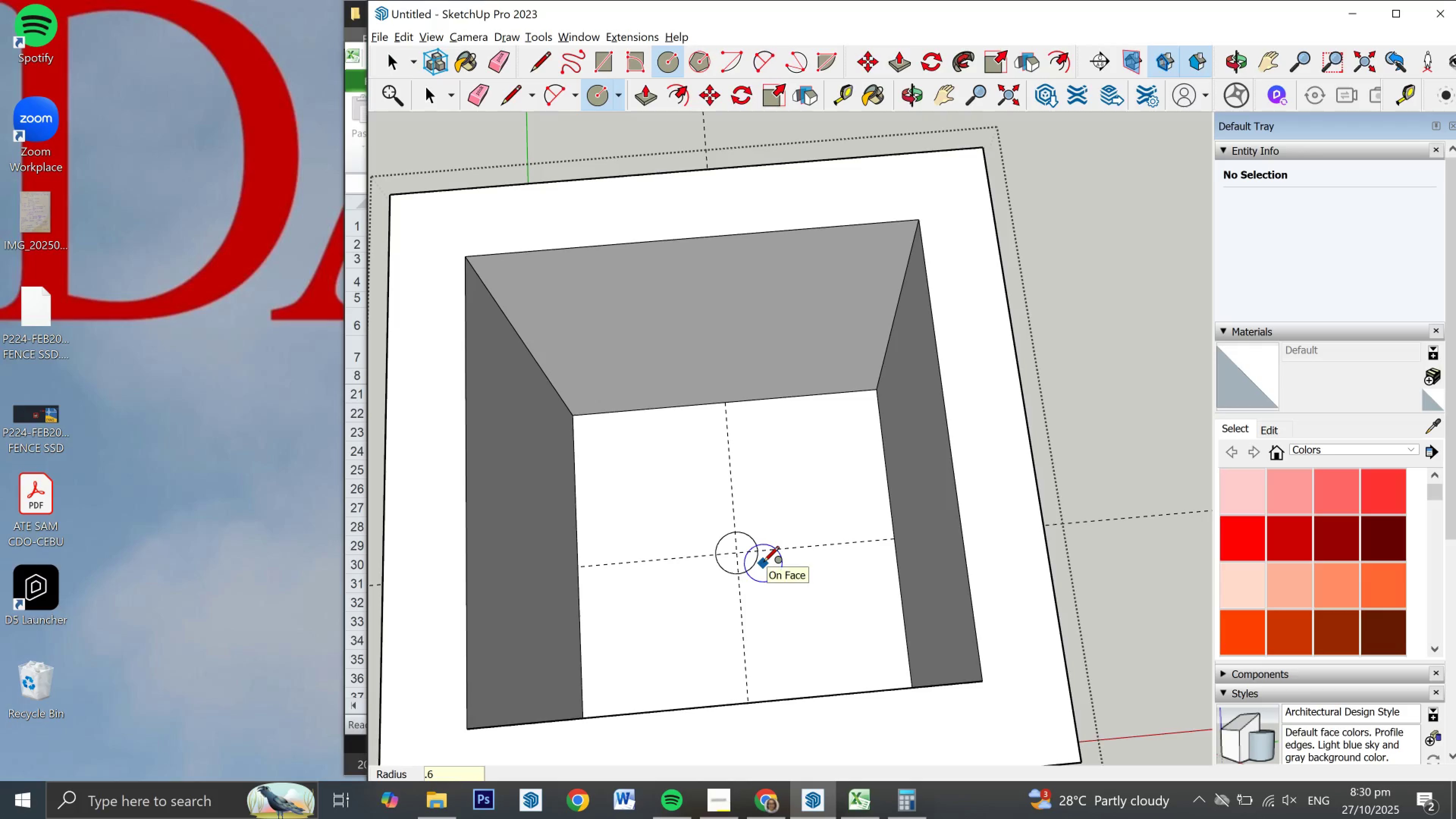 
key(P)
 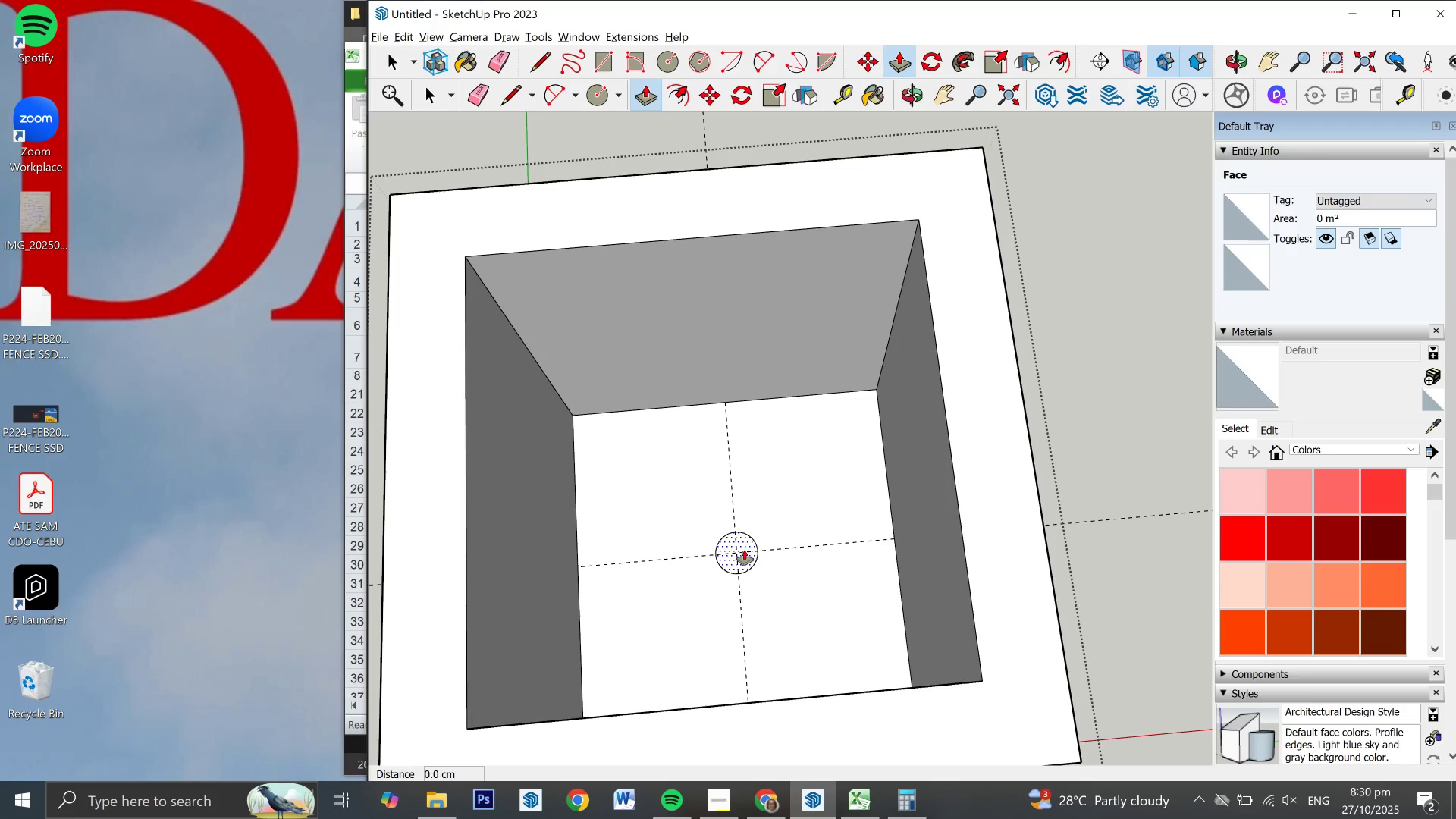 
scroll: coordinate [744, 550], scroll_direction: up, amount: 17.0
 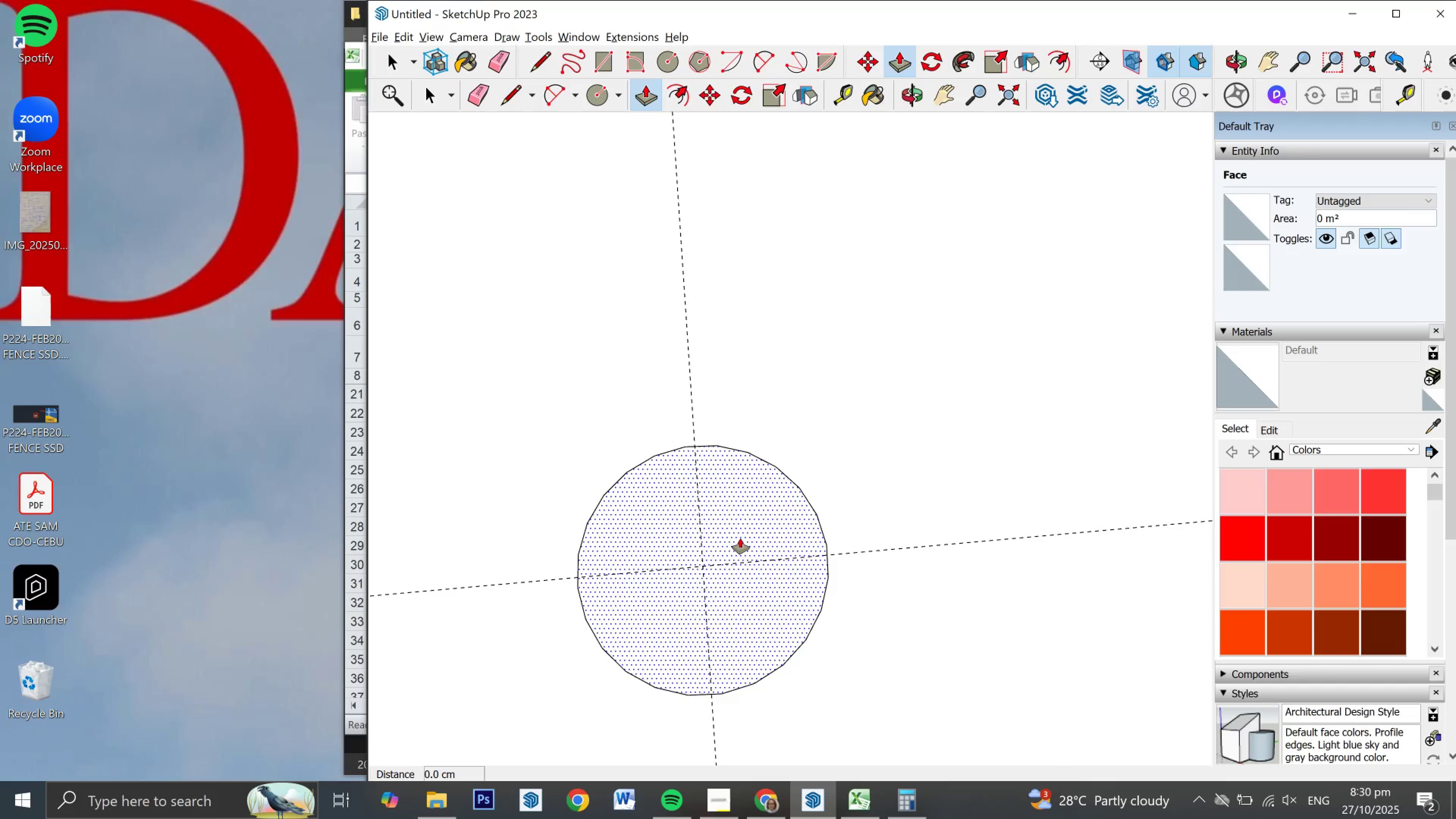 
left_click_drag(start_coordinate=[740, 538], to_coordinate=[773, 599])
 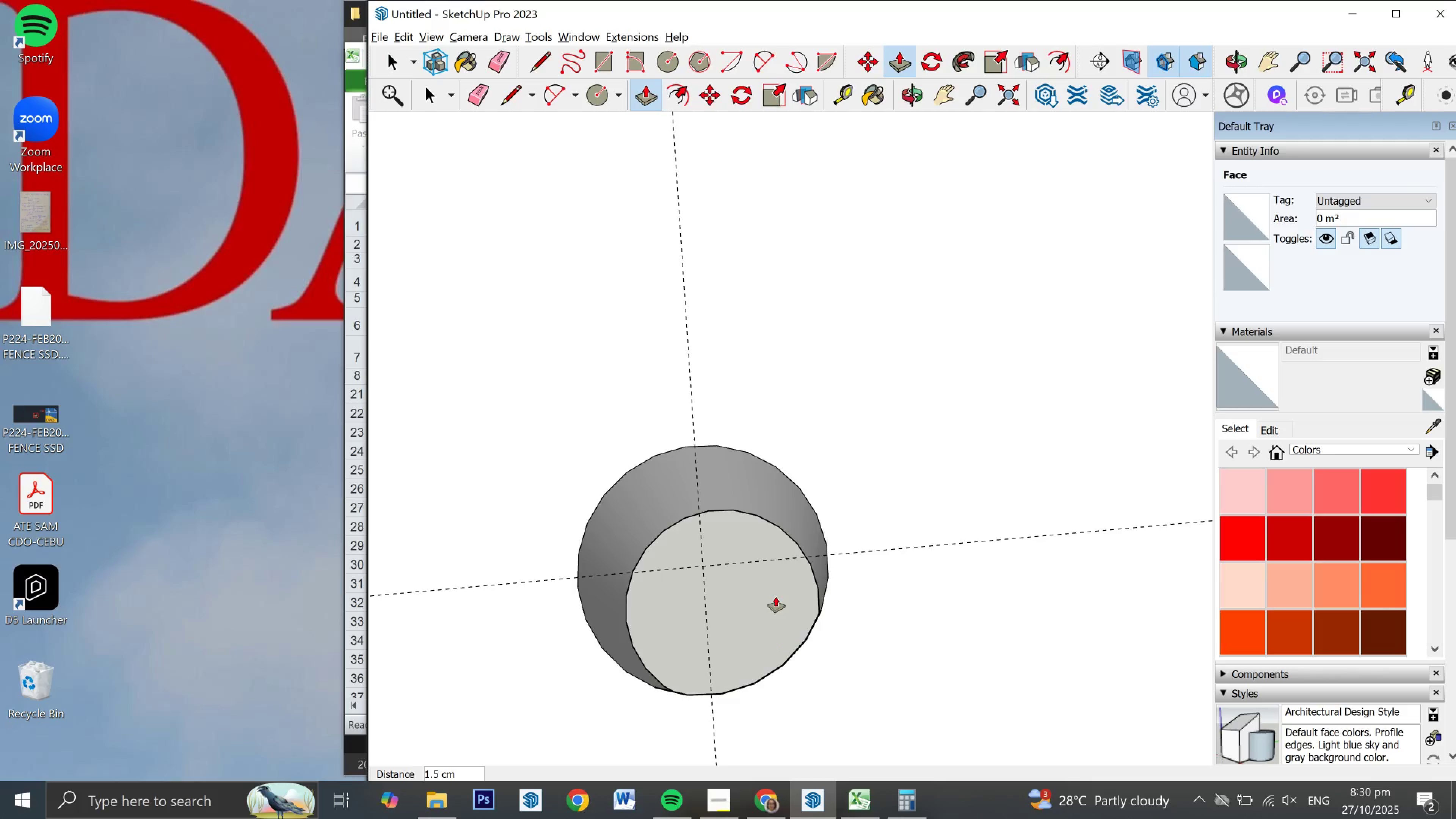 
scroll: coordinate [778, 581], scroll_direction: down, amount: 20.0
 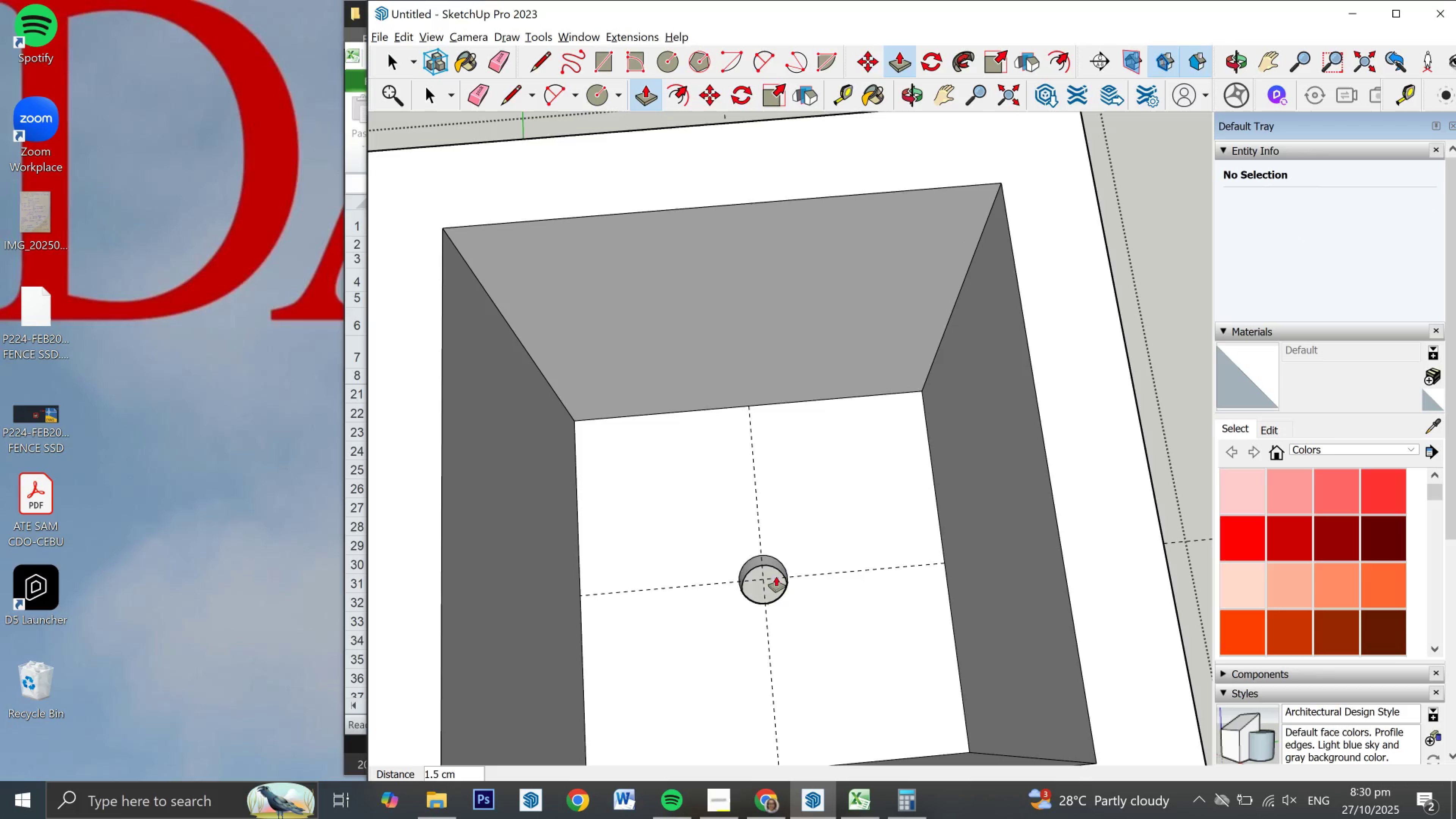 
key(E)
 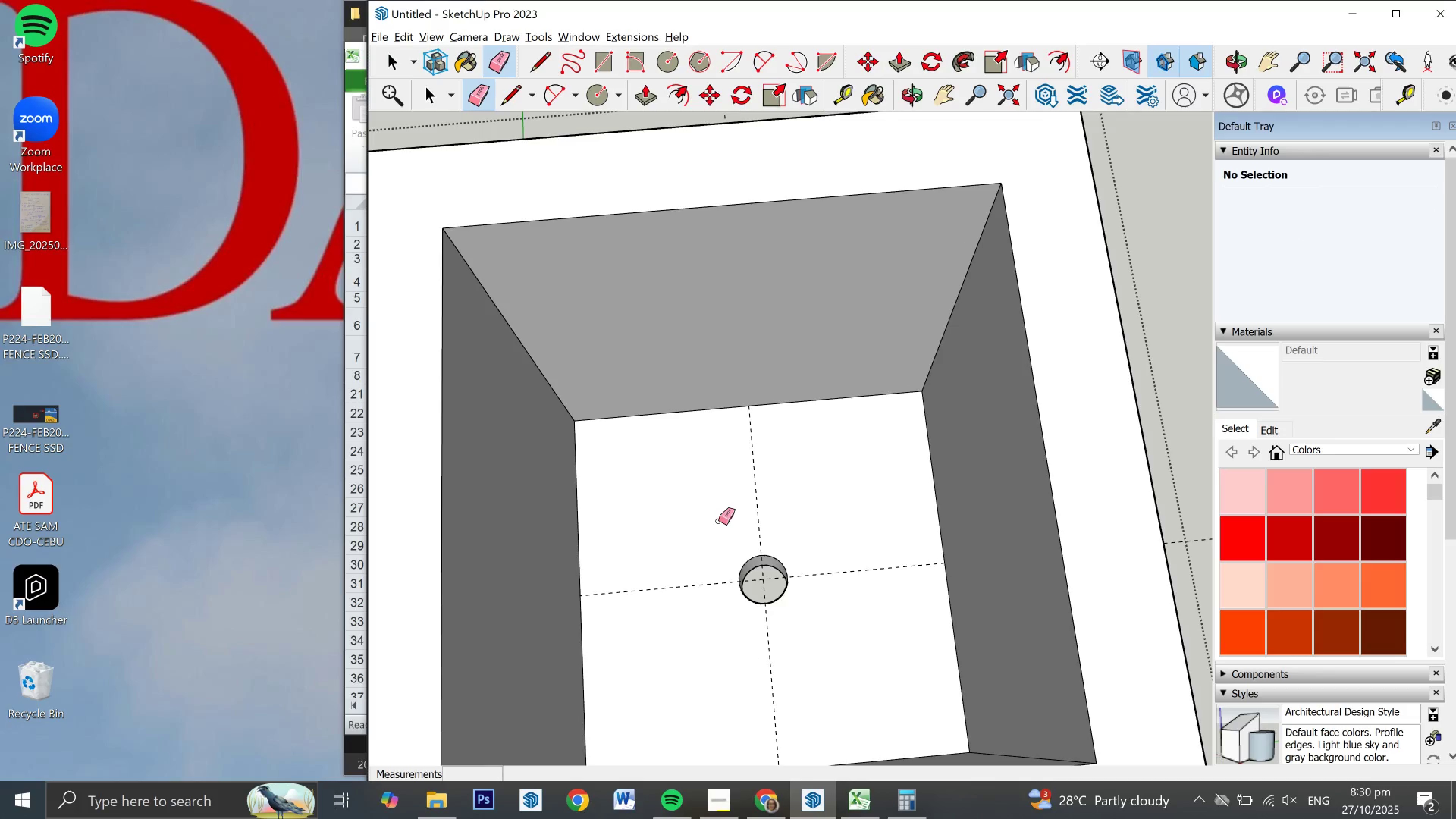 
left_click_drag(start_coordinate=[738, 510], to_coordinate=[815, 599])
 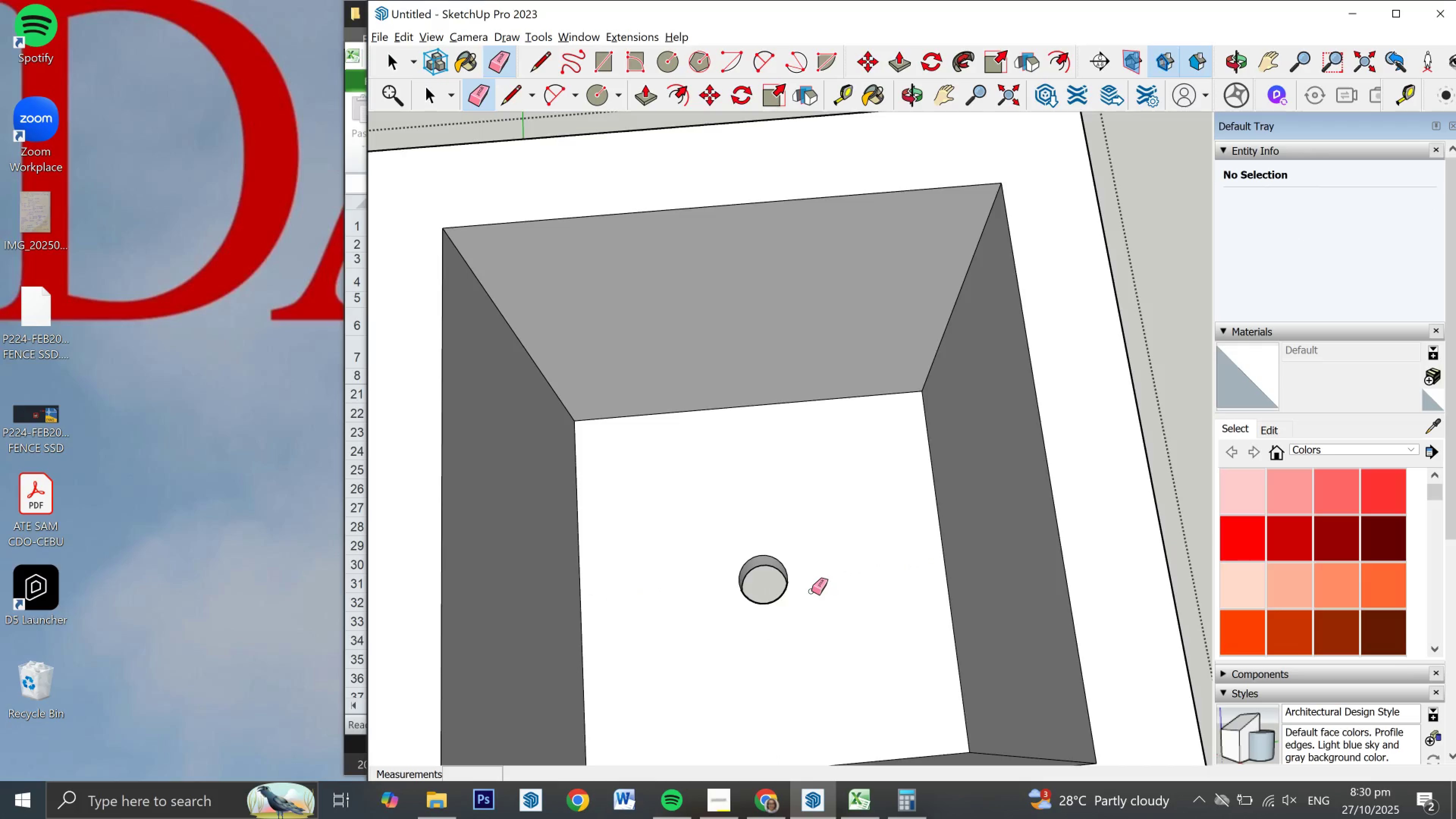 
key(Space)
 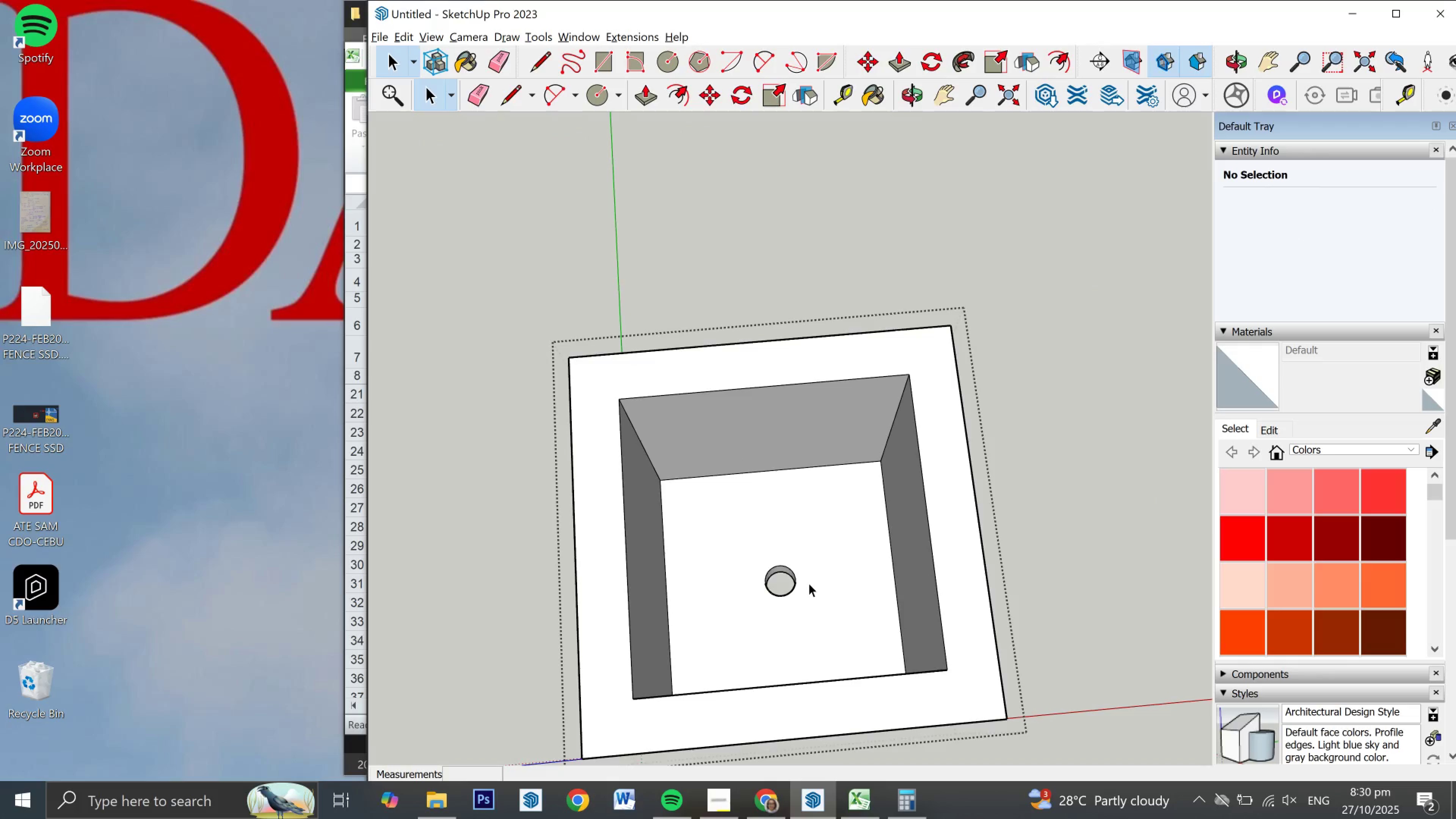 
scroll: coordinate [809, 583], scroll_direction: down, amount: 6.0
 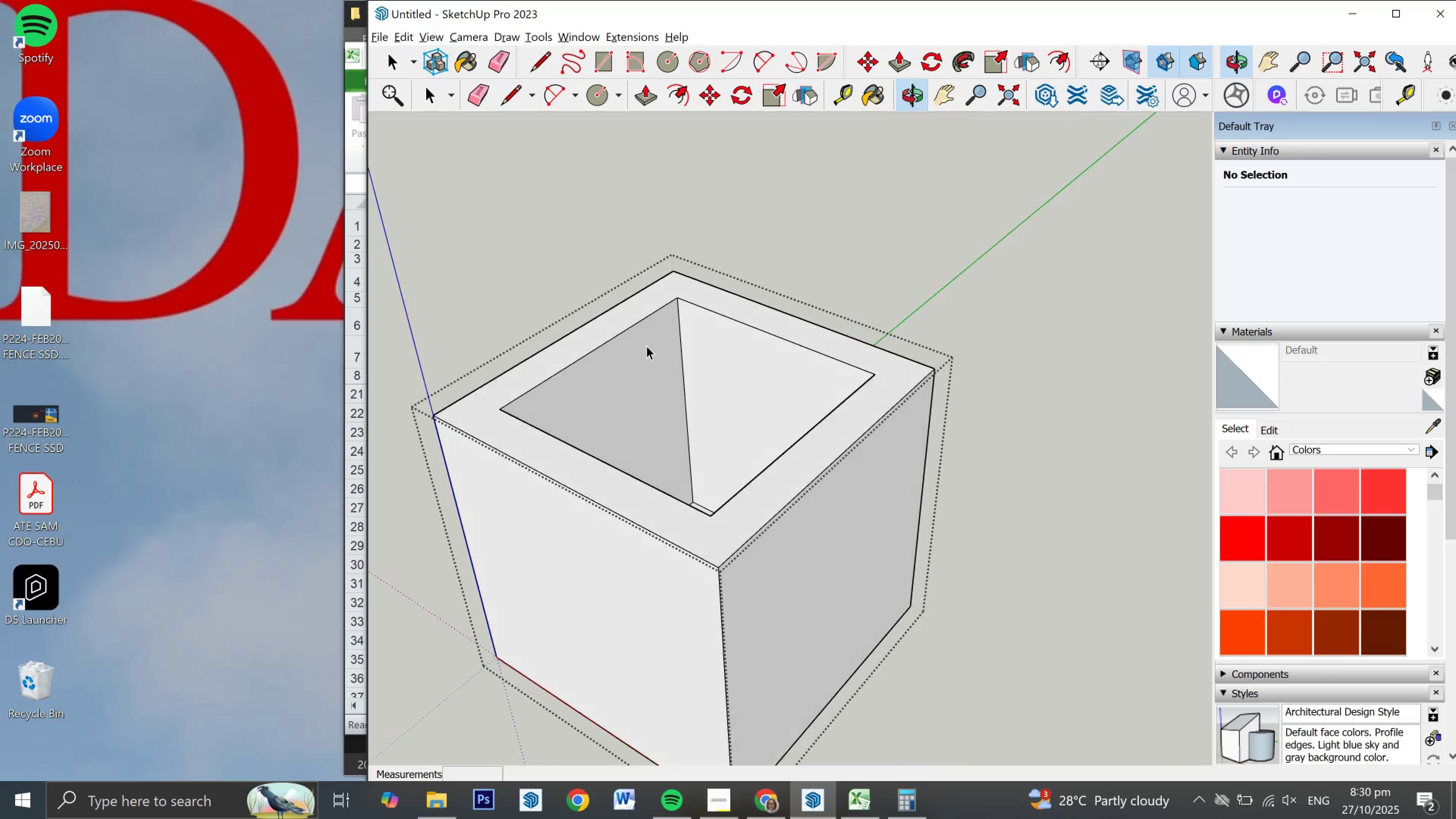 
key(Space)
 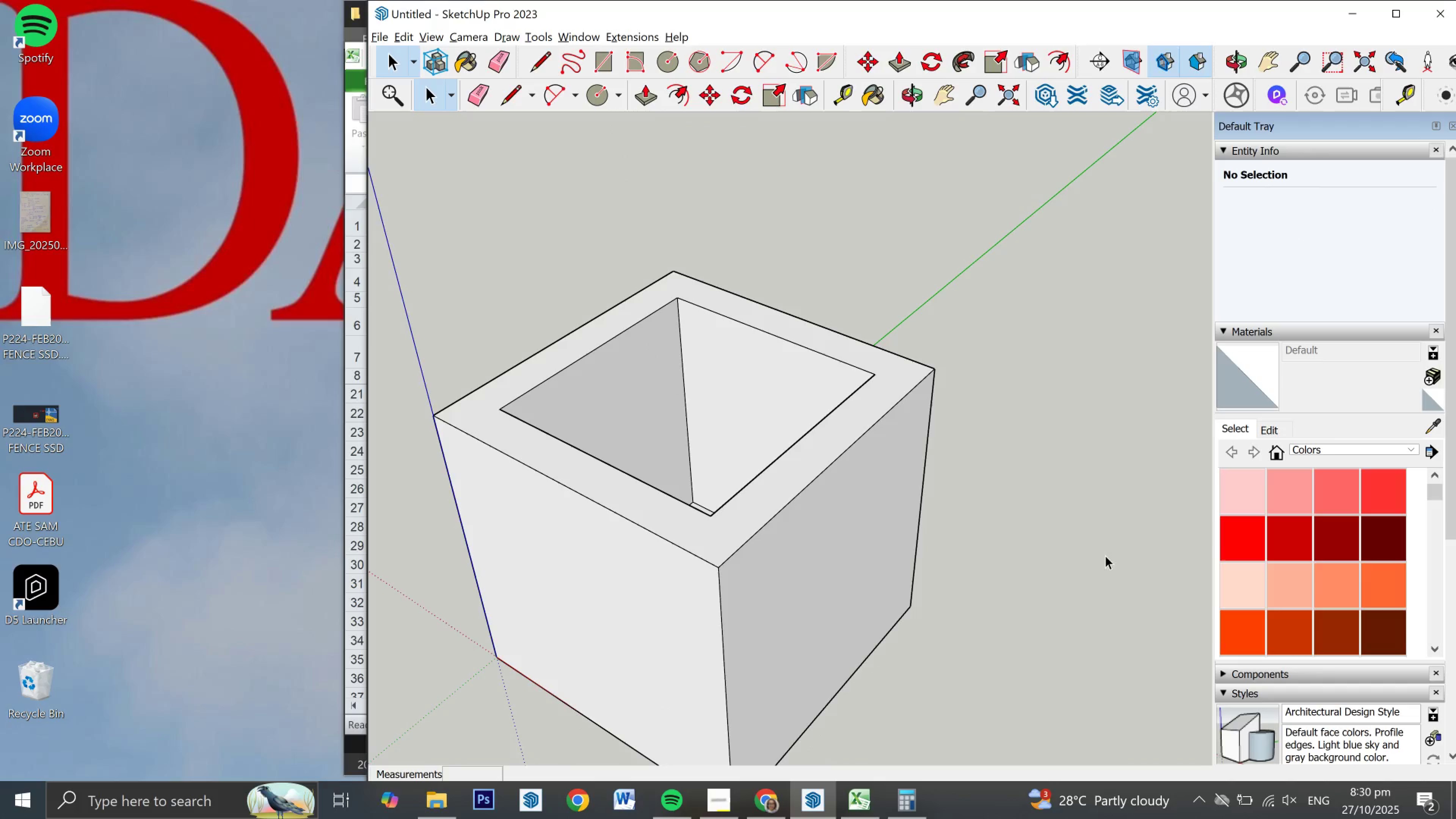 
left_click([1105, 555])
 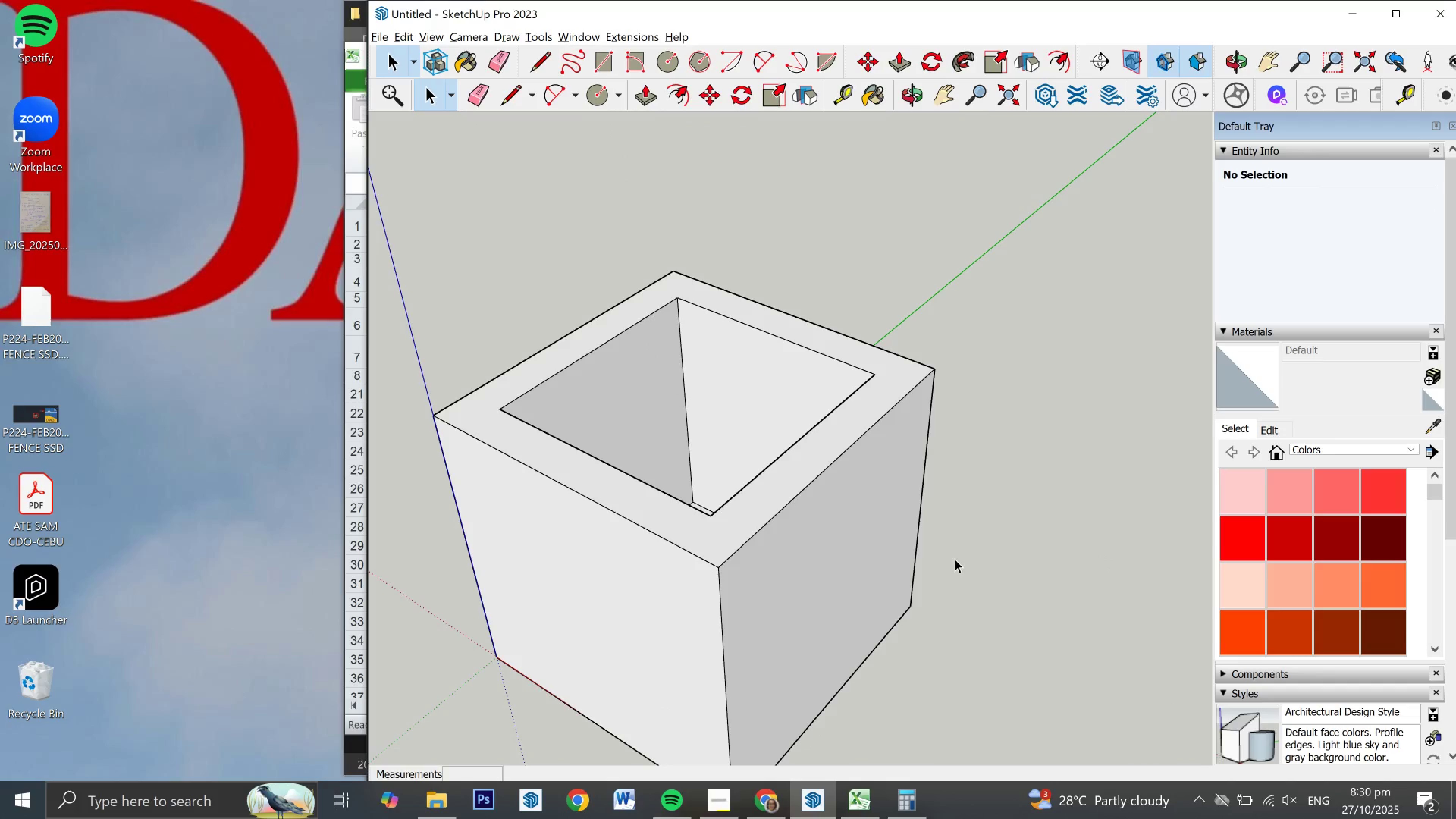 
scroll: coordinate [958, 565], scroll_direction: down, amount: 4.0
 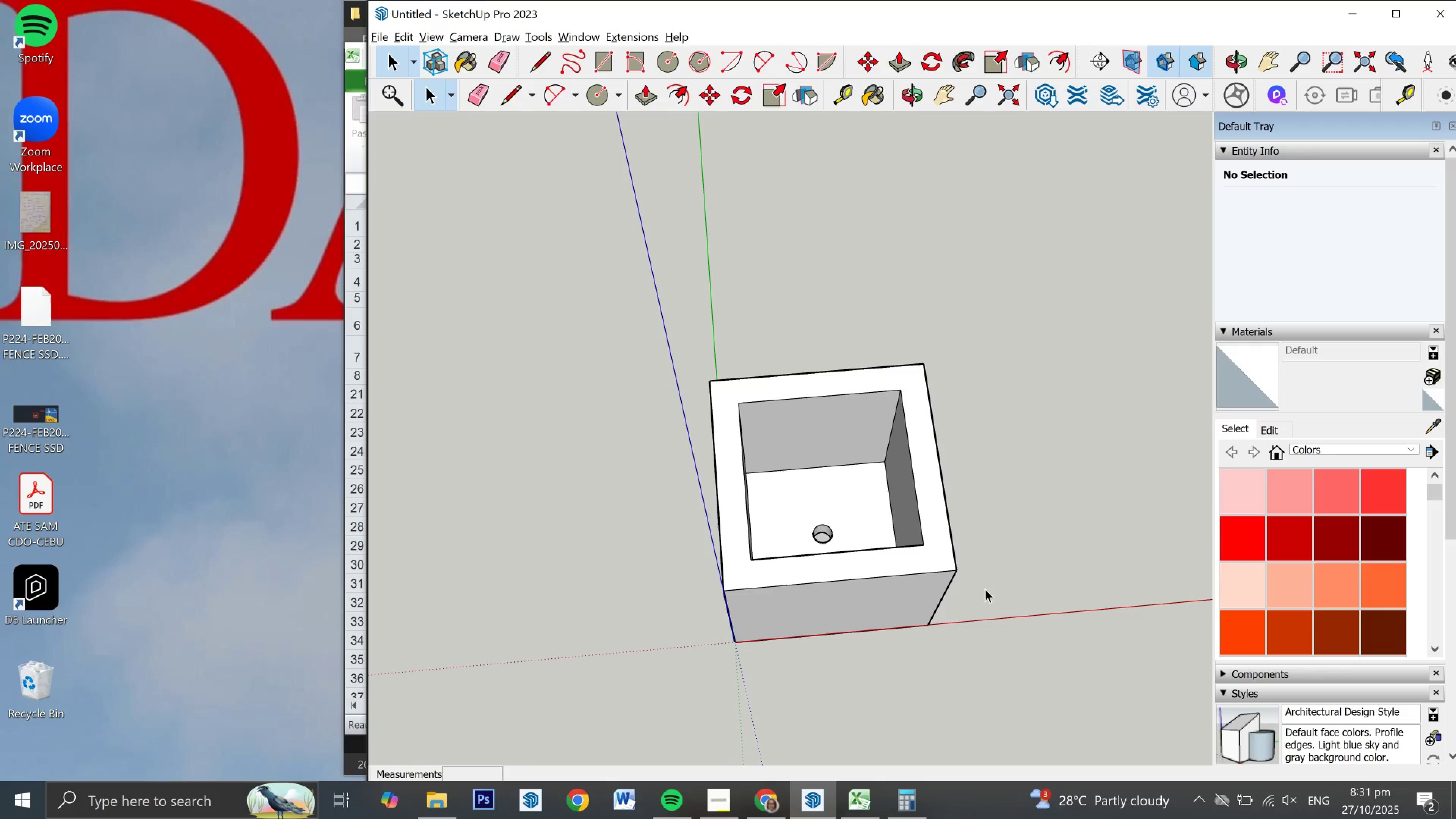 
scroll: coordinate [836, 469], scroll_direction: up, amount: 3.0
 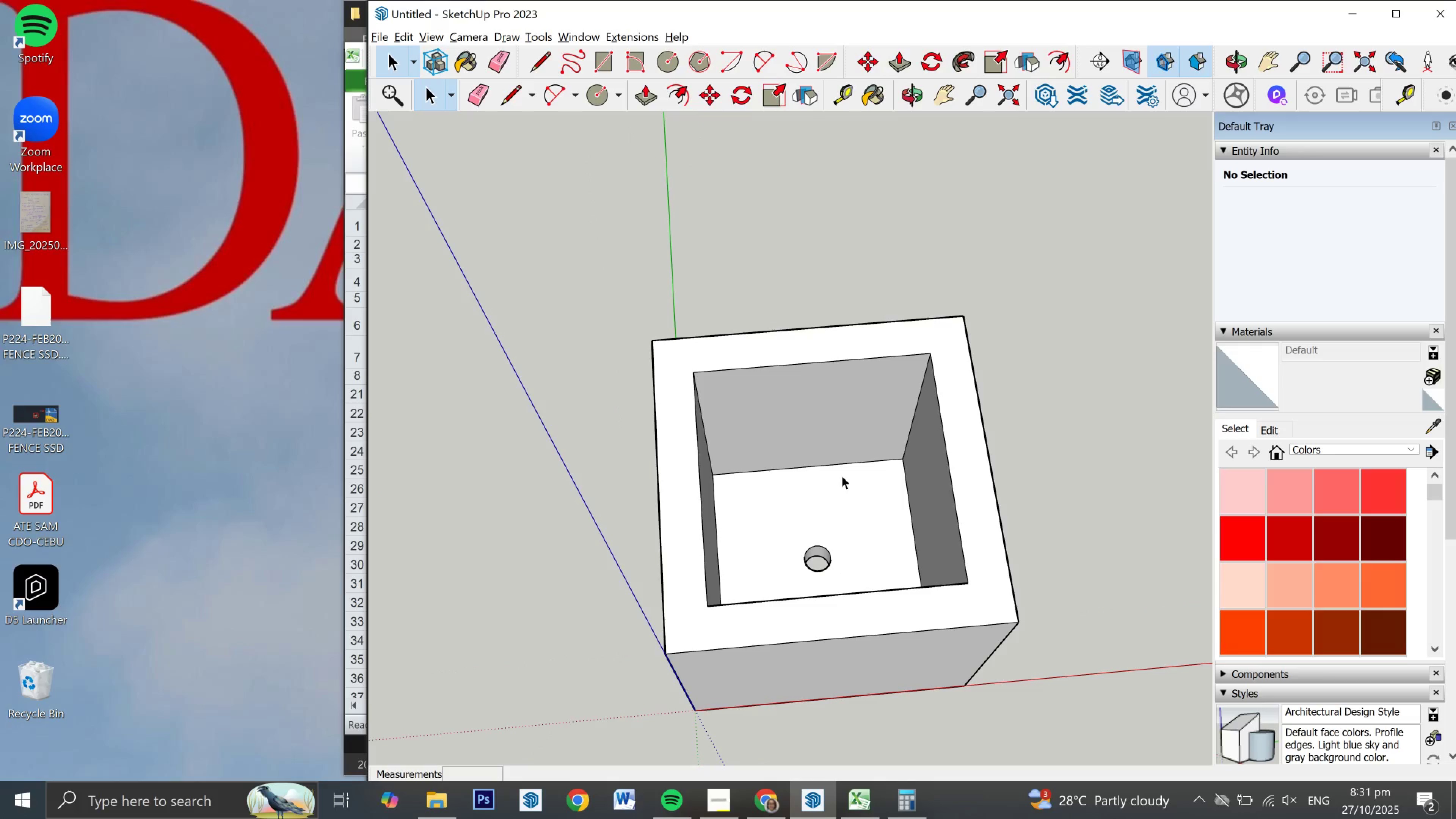 
scroll: coordinate [970, 561], scroll_direction: down, amount: 4.0
 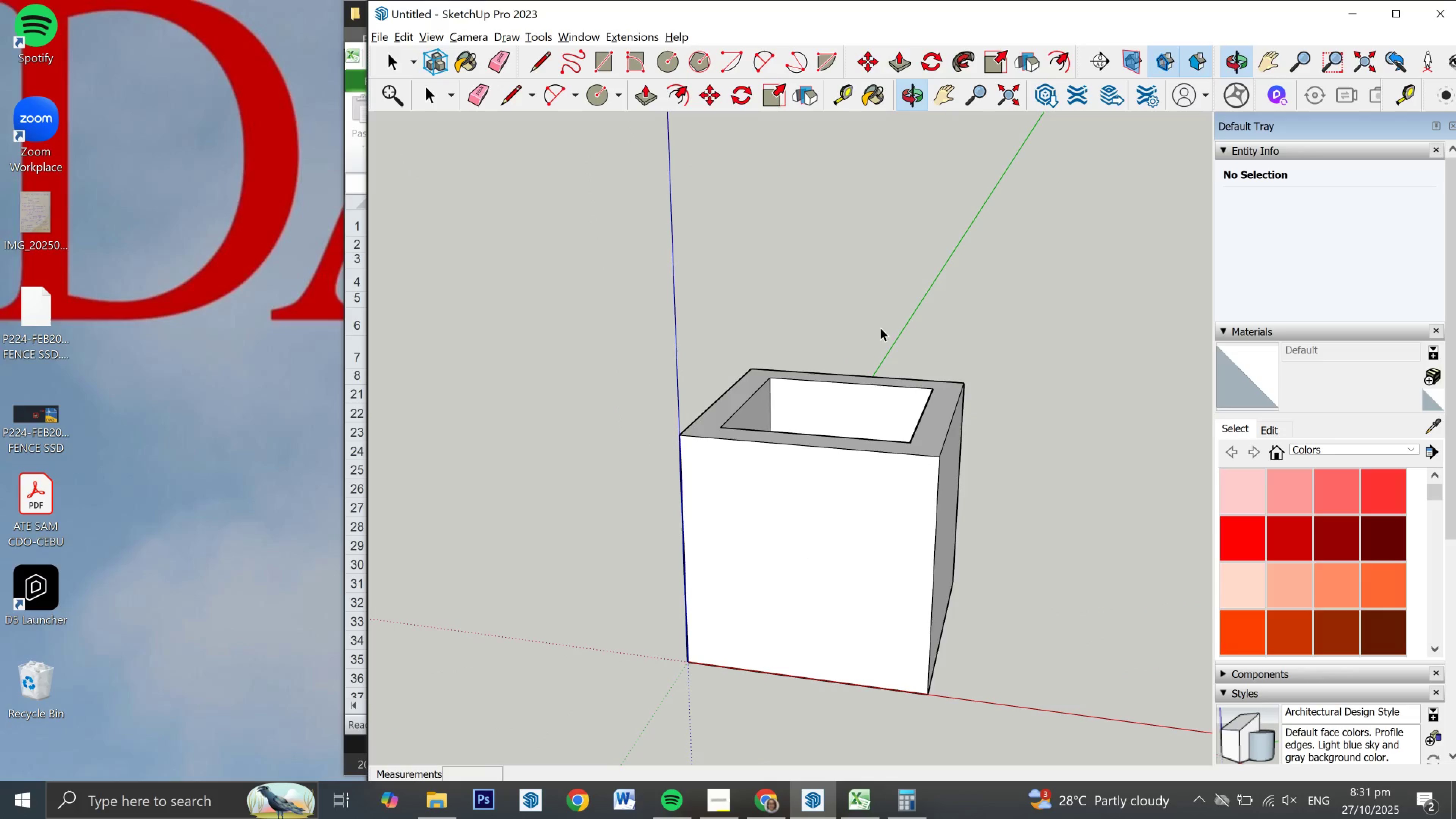 
left_click([907, 537])
 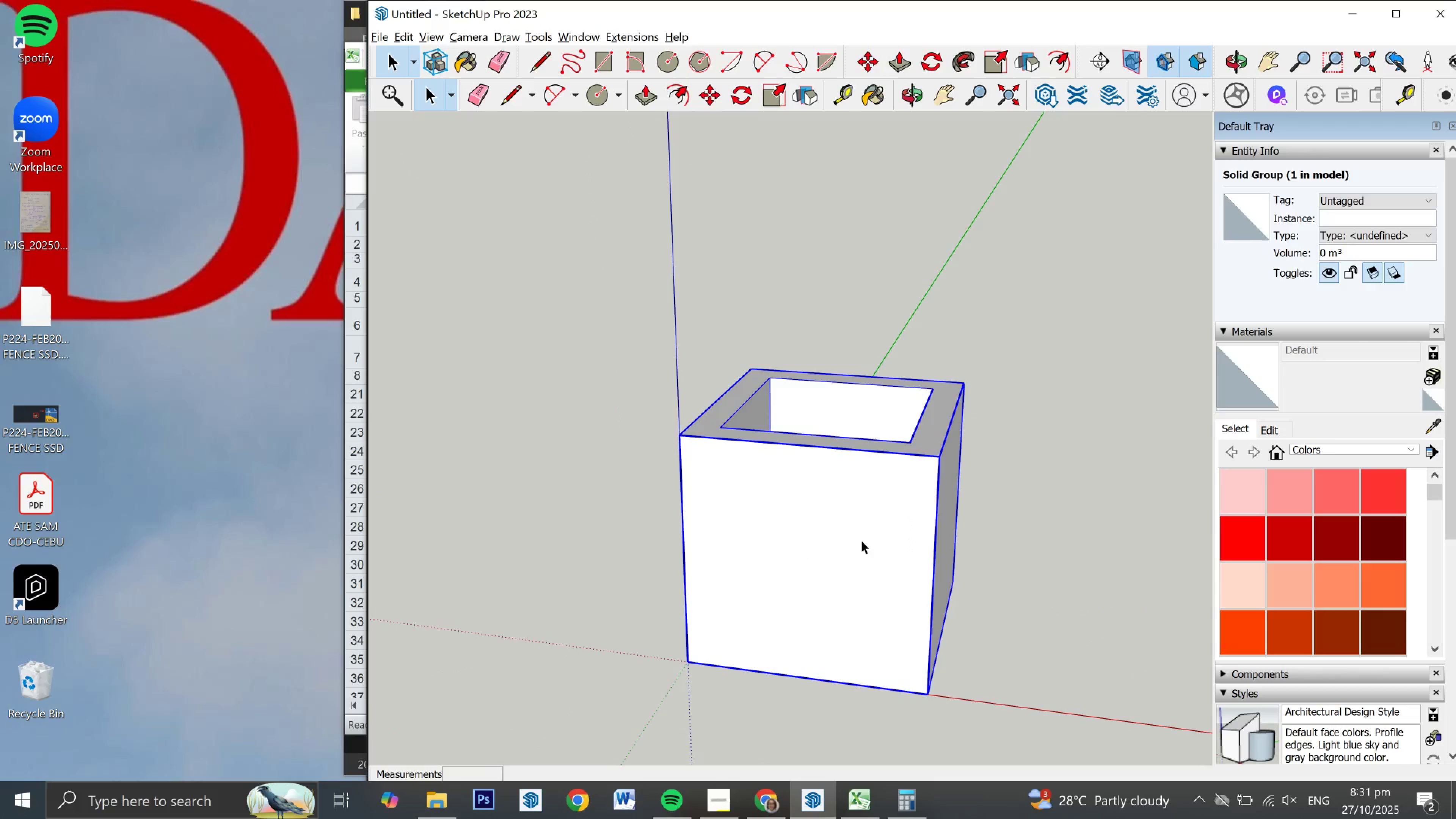 
key(M)
 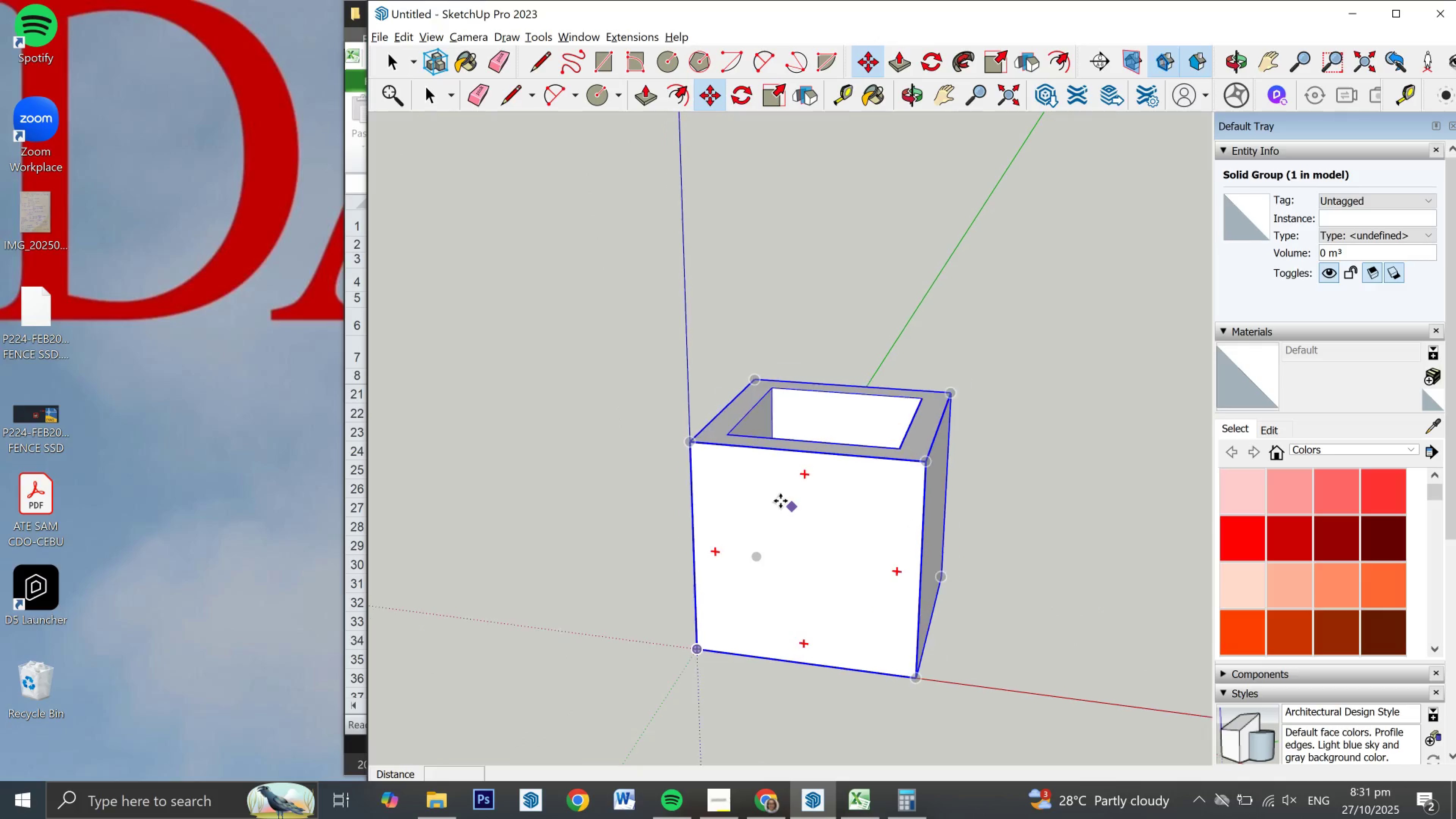 
scroll: coordinate [775, 496], scroll_direction: down, amount: 4.0
 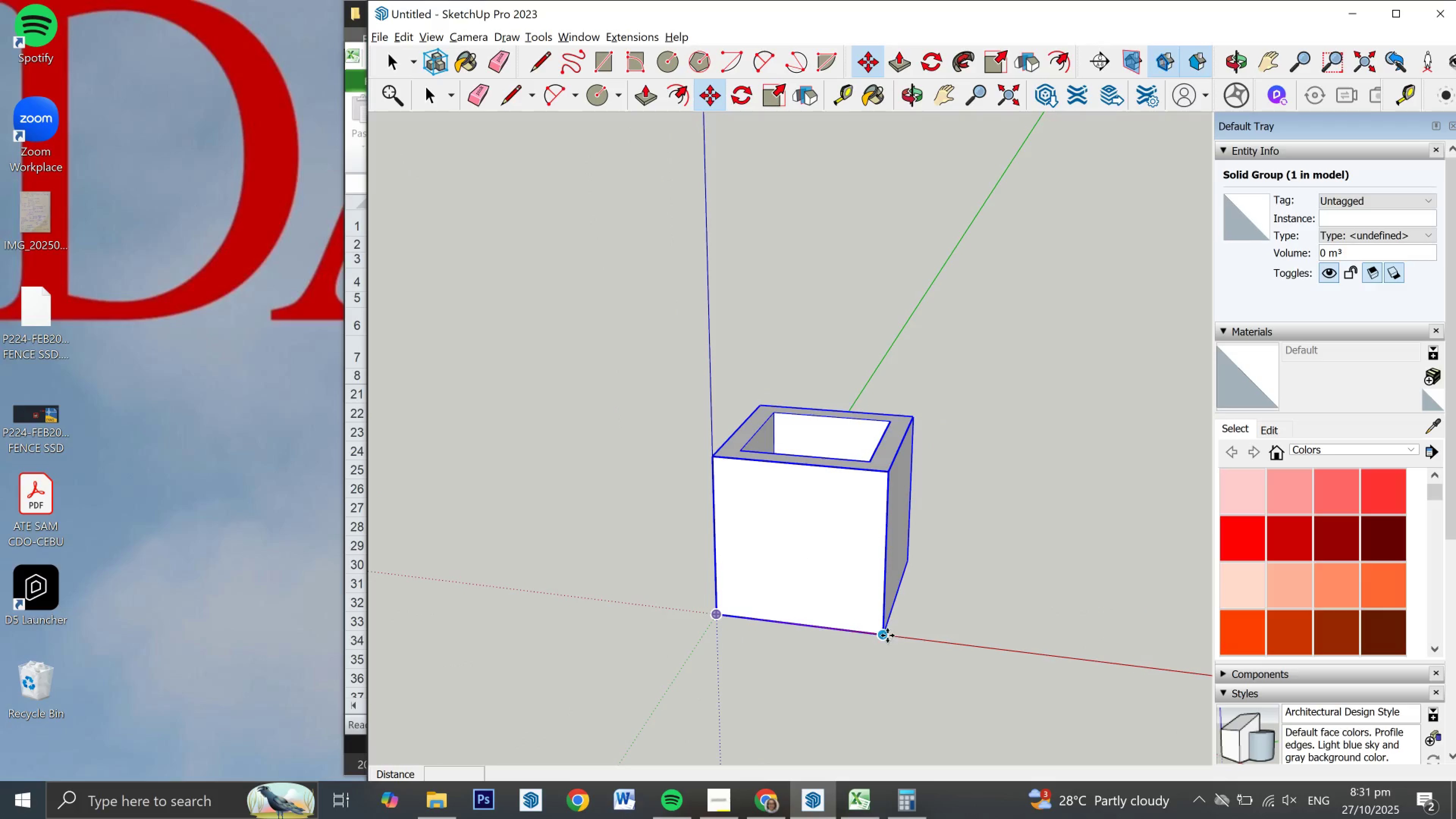 
left_click([887, 635])
 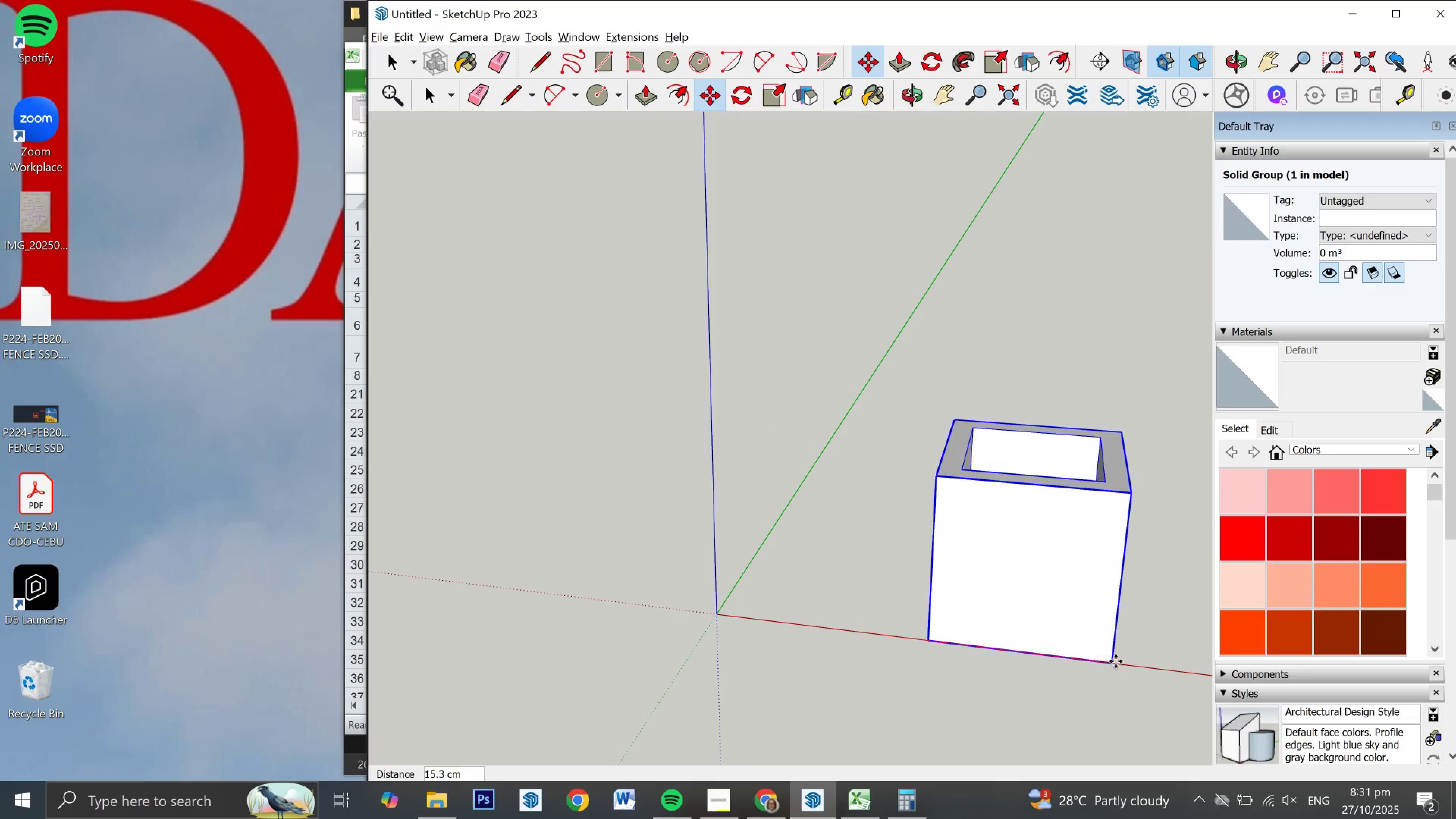 
left_click([1116, 662])
 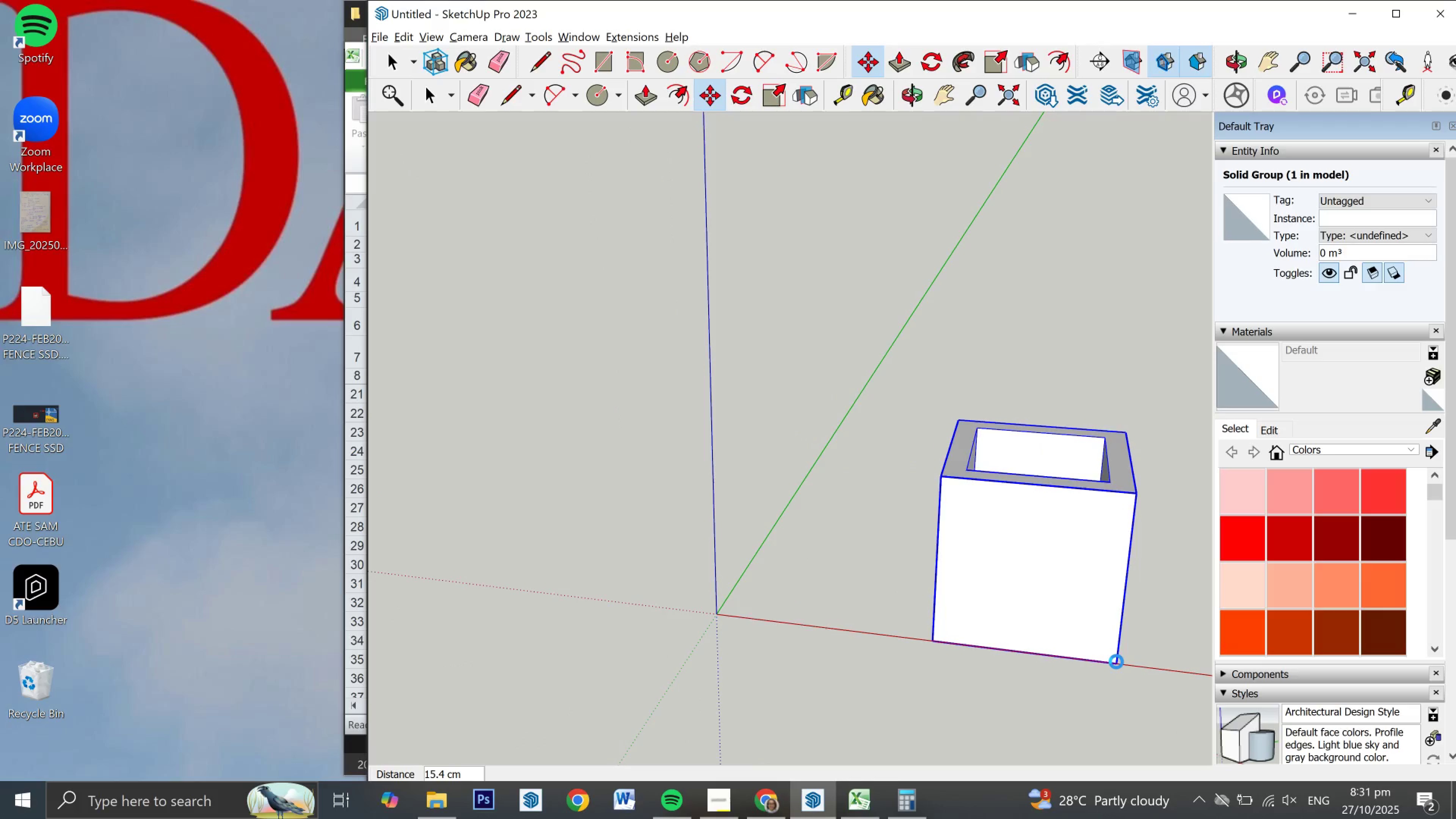 
key(Space)
 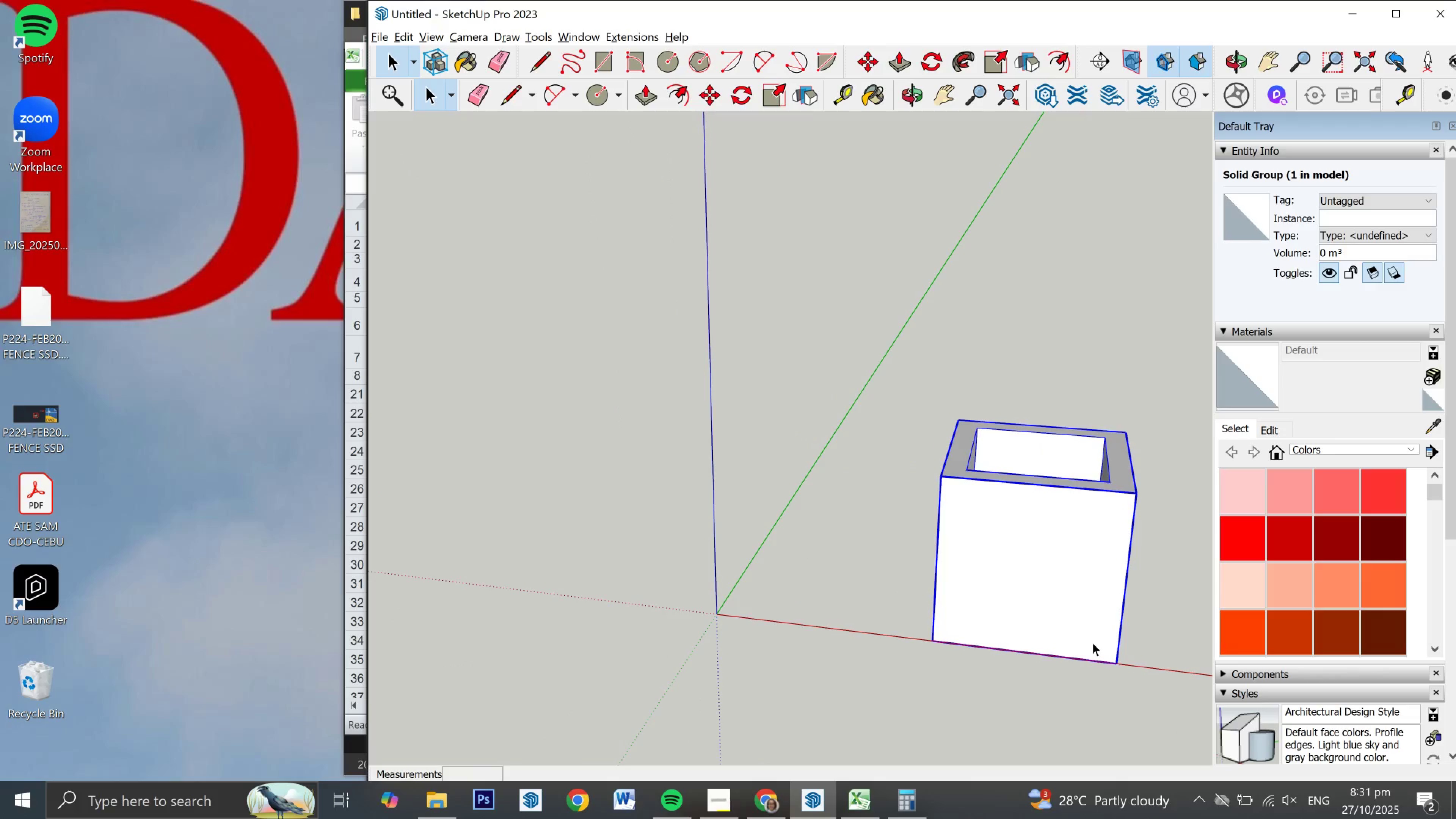 
key(Escape)
 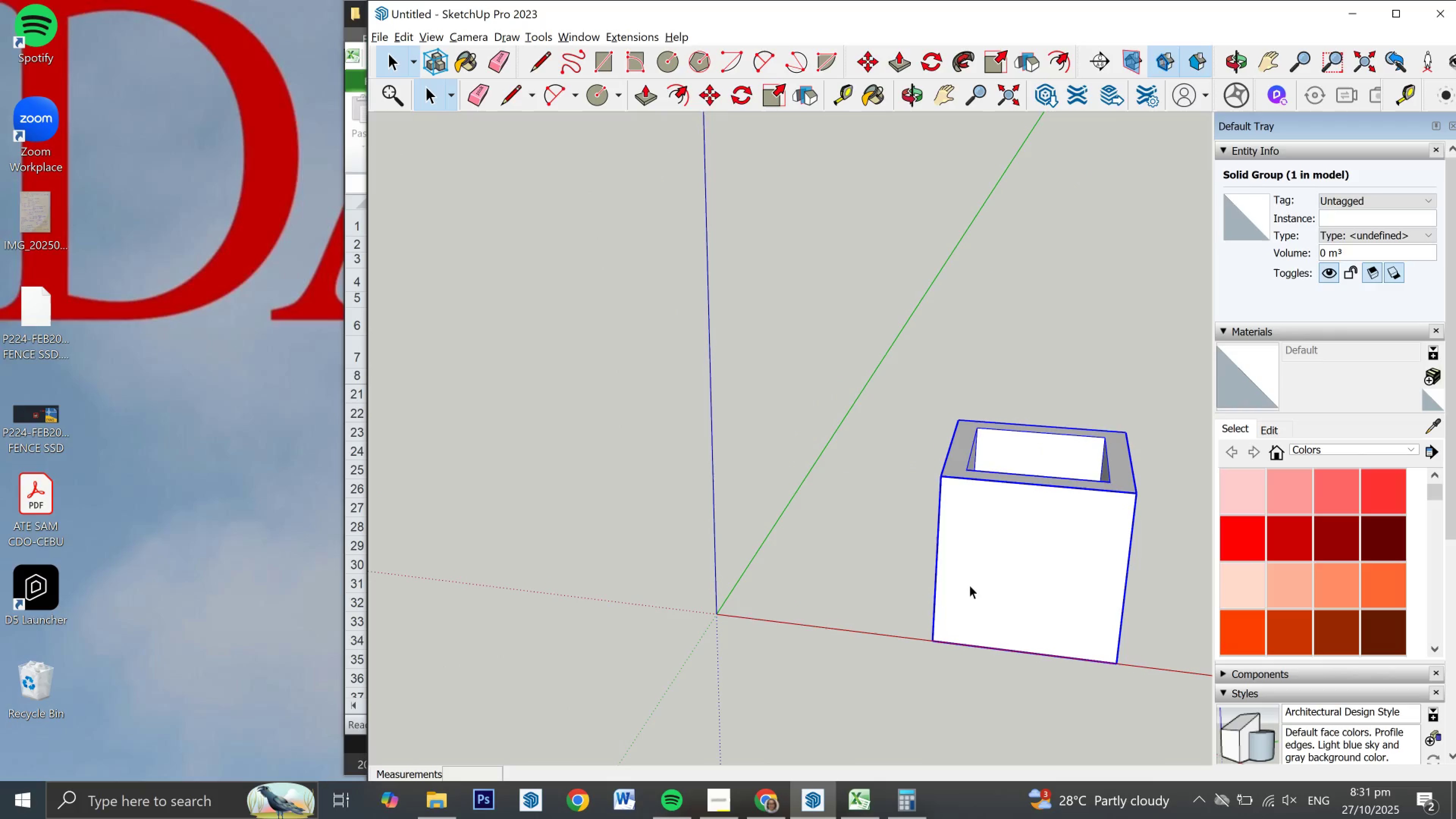 
key(Space)
 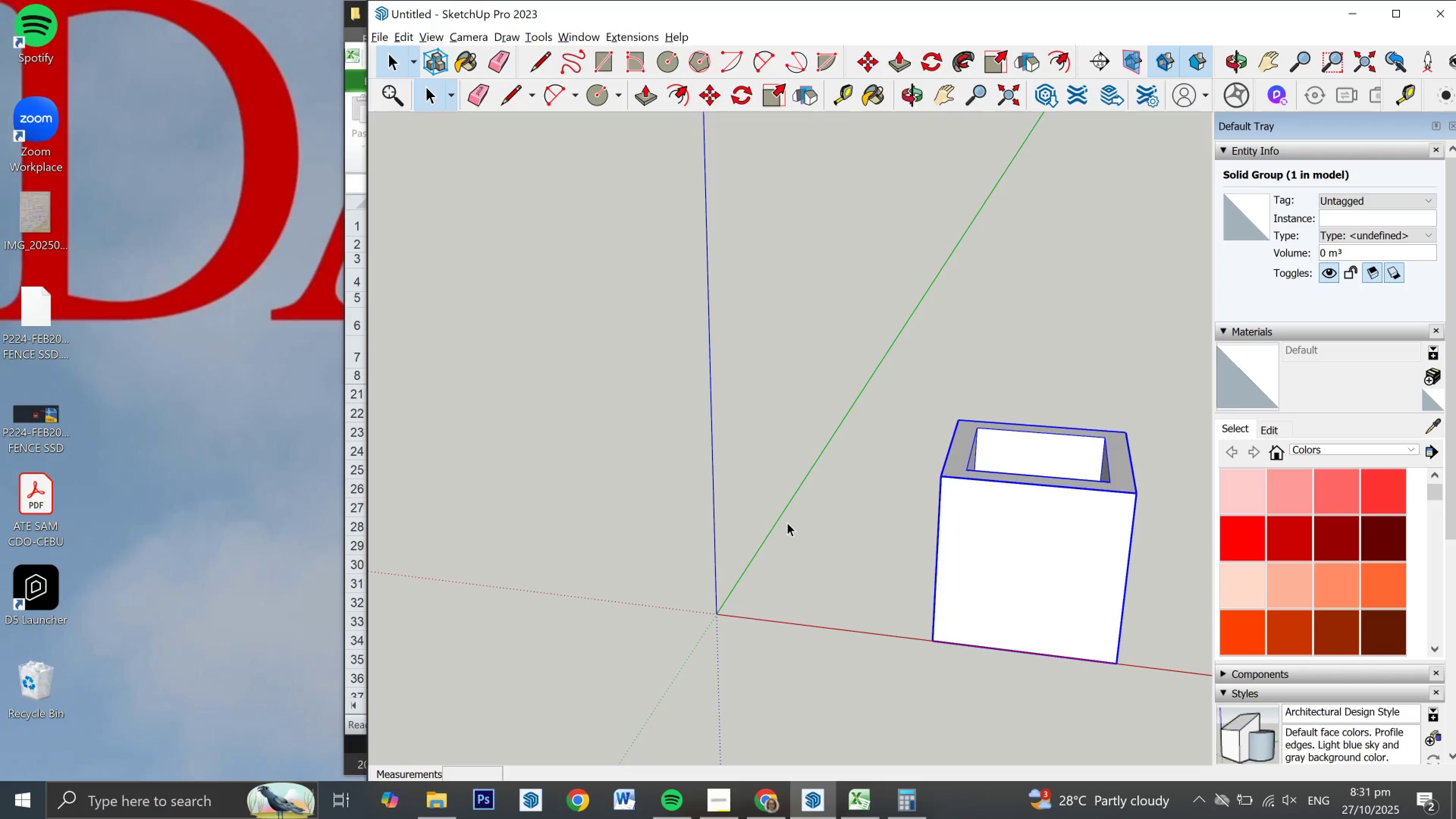 
left_click([787, 522])
 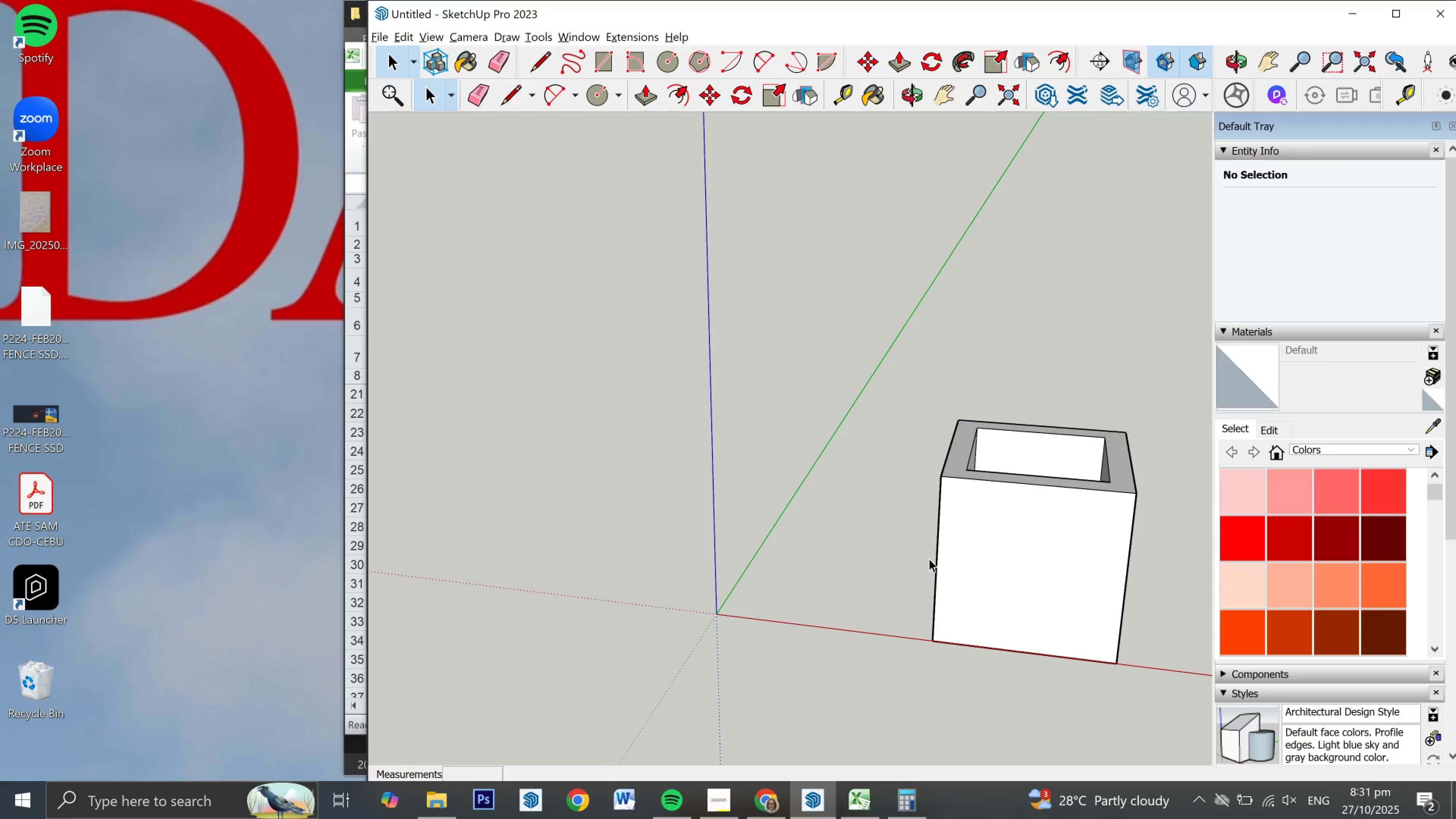 
key(H)
 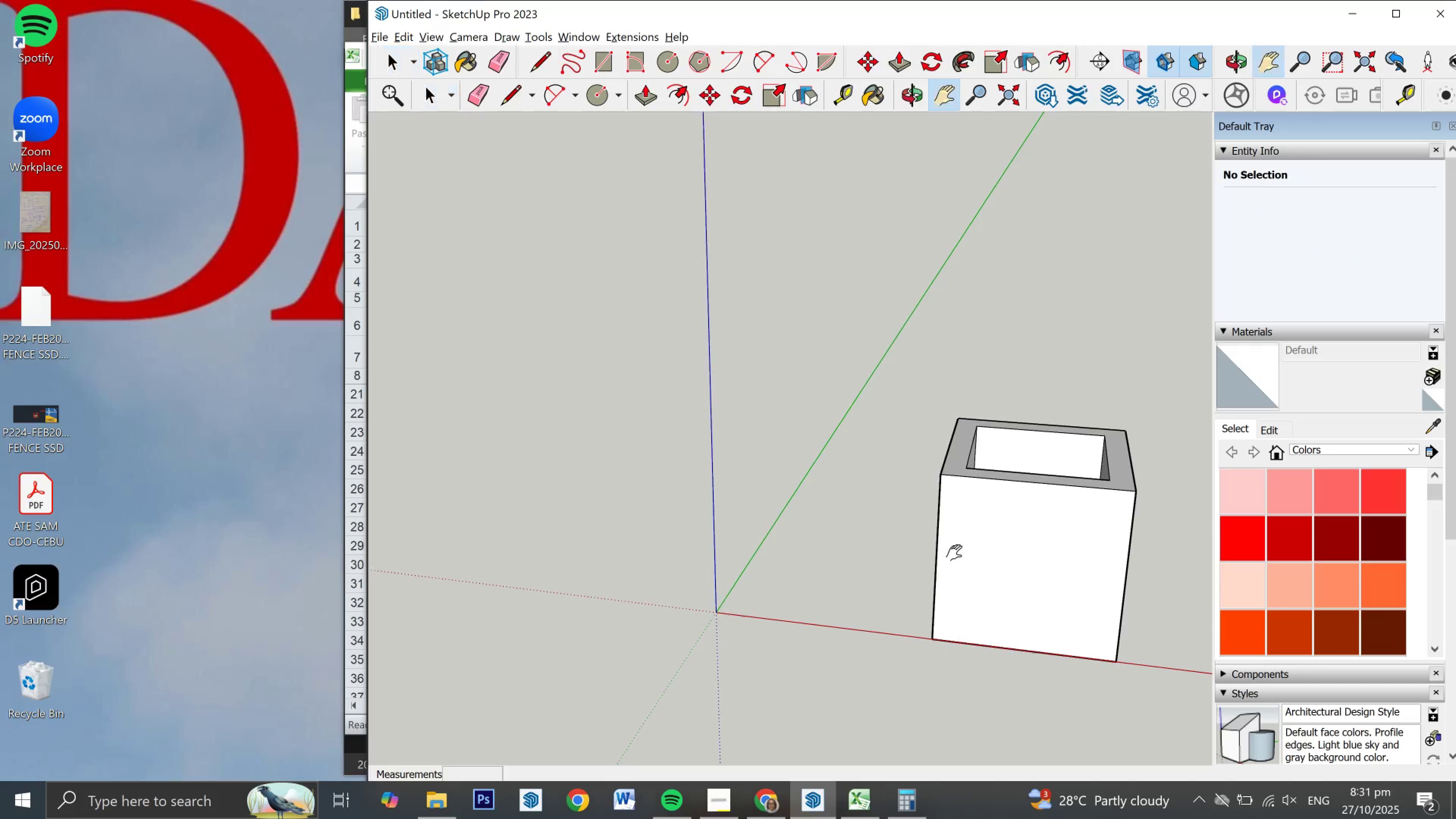 
left_click_drag(start_coordinate=[957, 559], to_coordinate=[765, 524])
 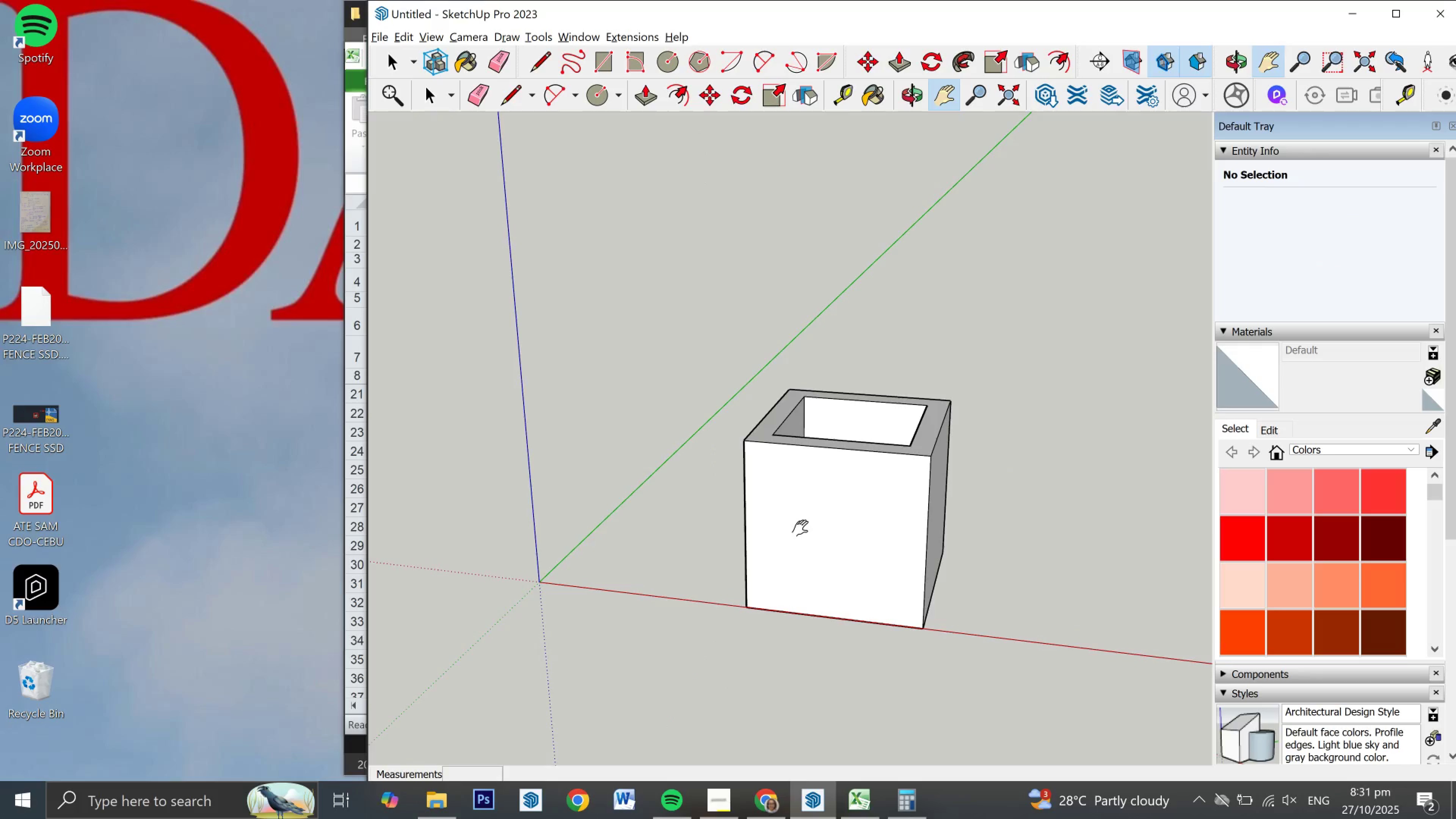 
scroll: coordinate [808, 524], scroll_direction: up, amount: 1.0
 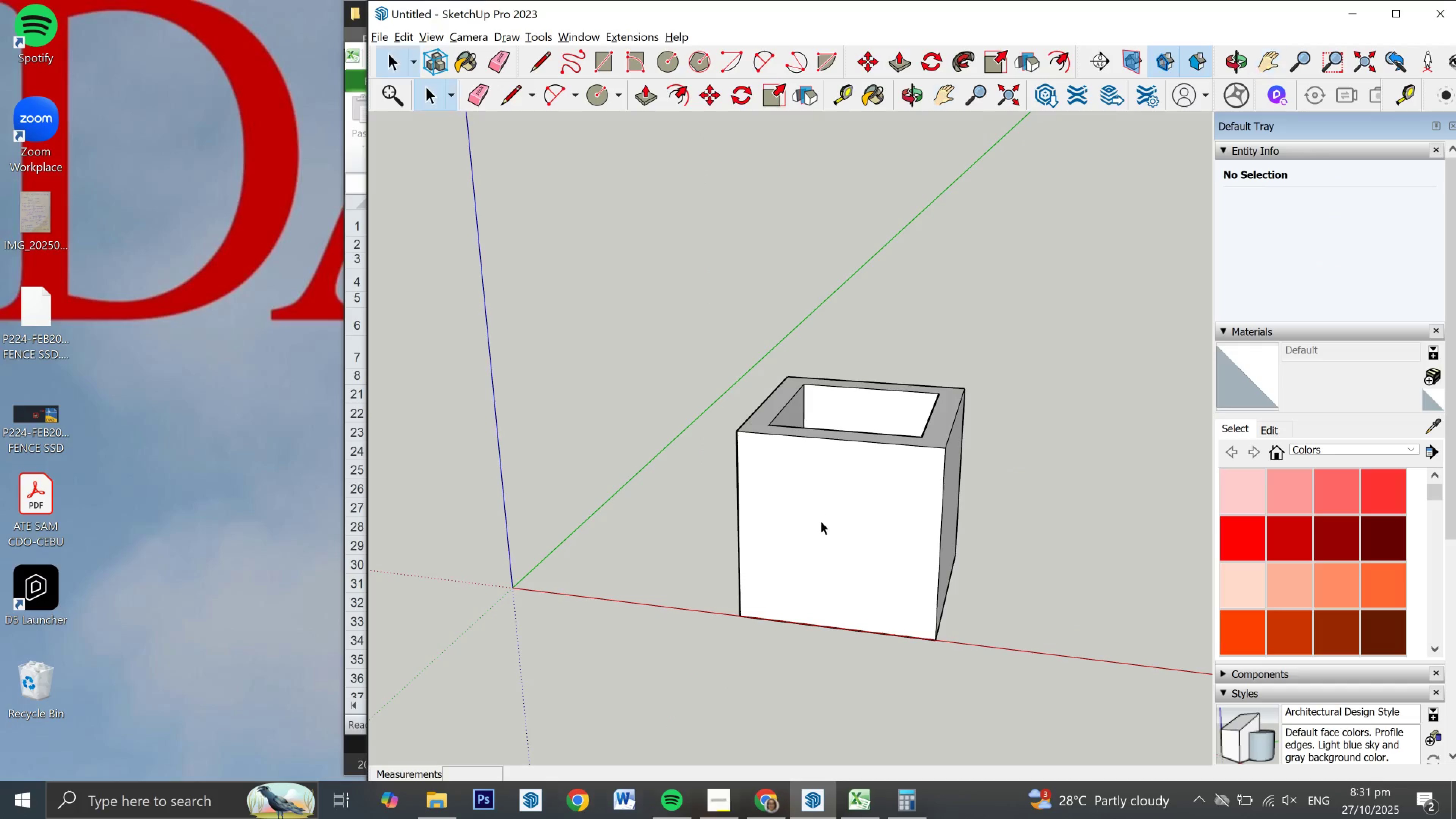 
key(Space)